 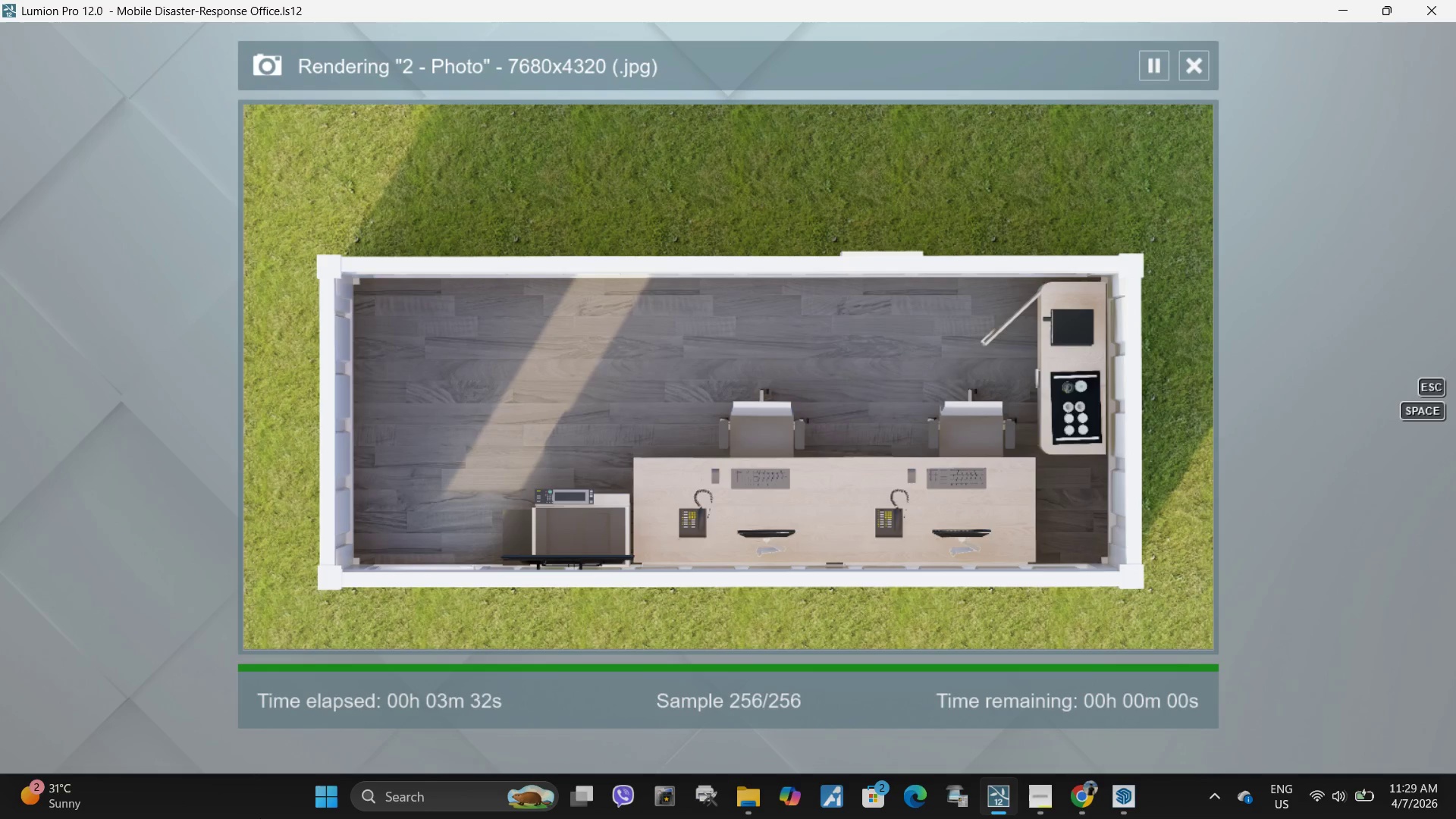 
left_click([1061, 614])
 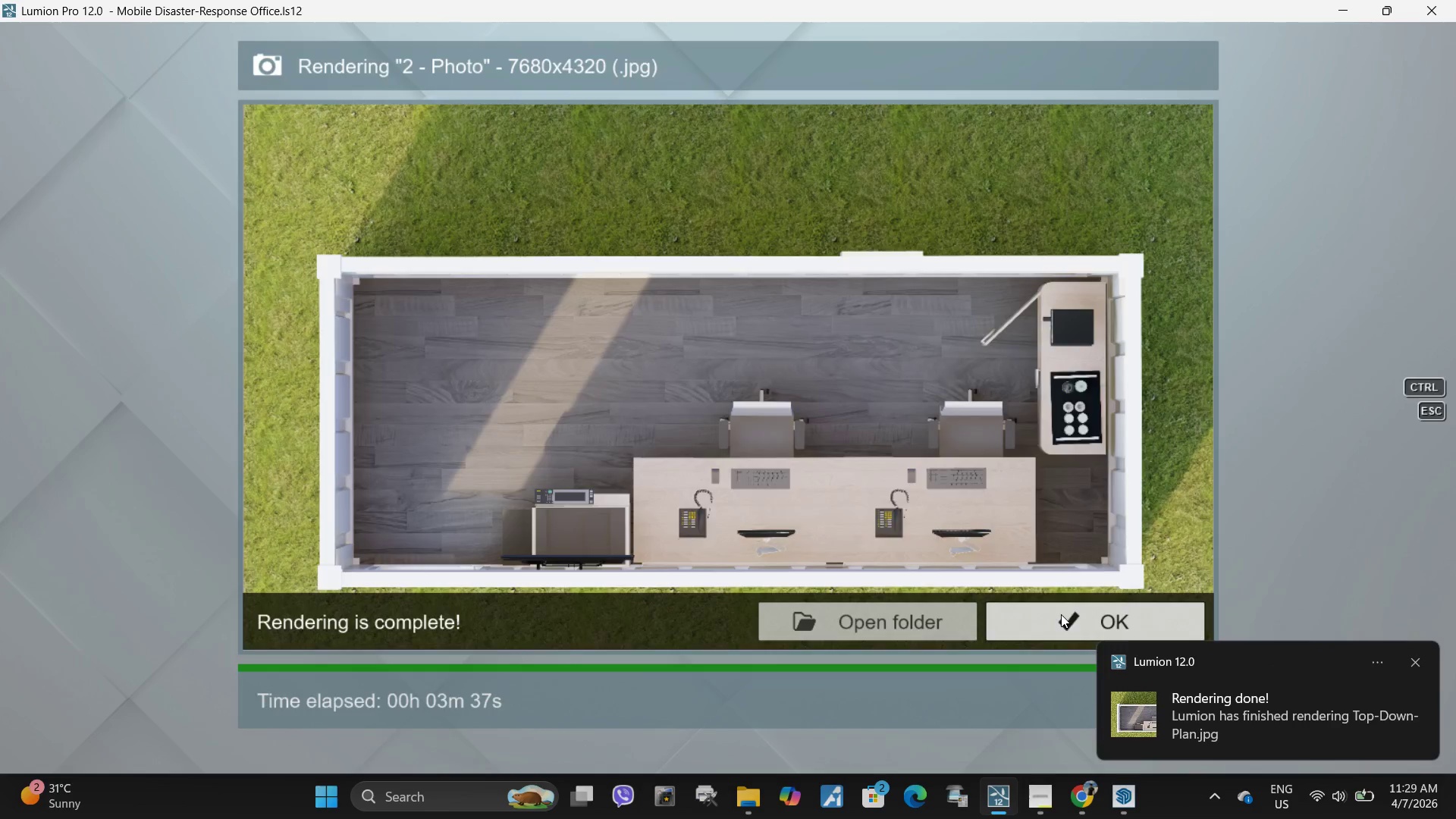 
mouse_move([1036, 792])
 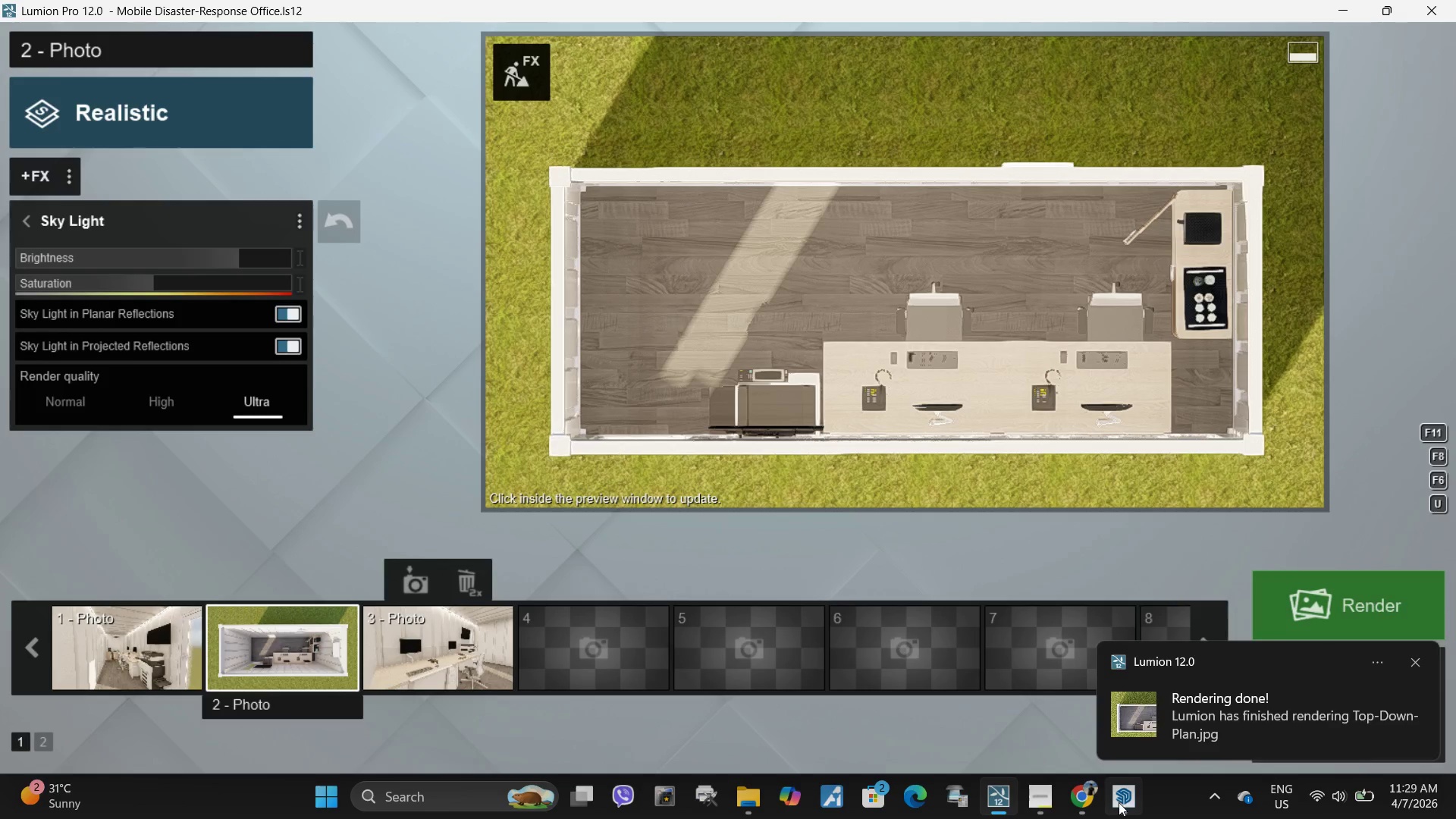 
left_click([482, 661])
 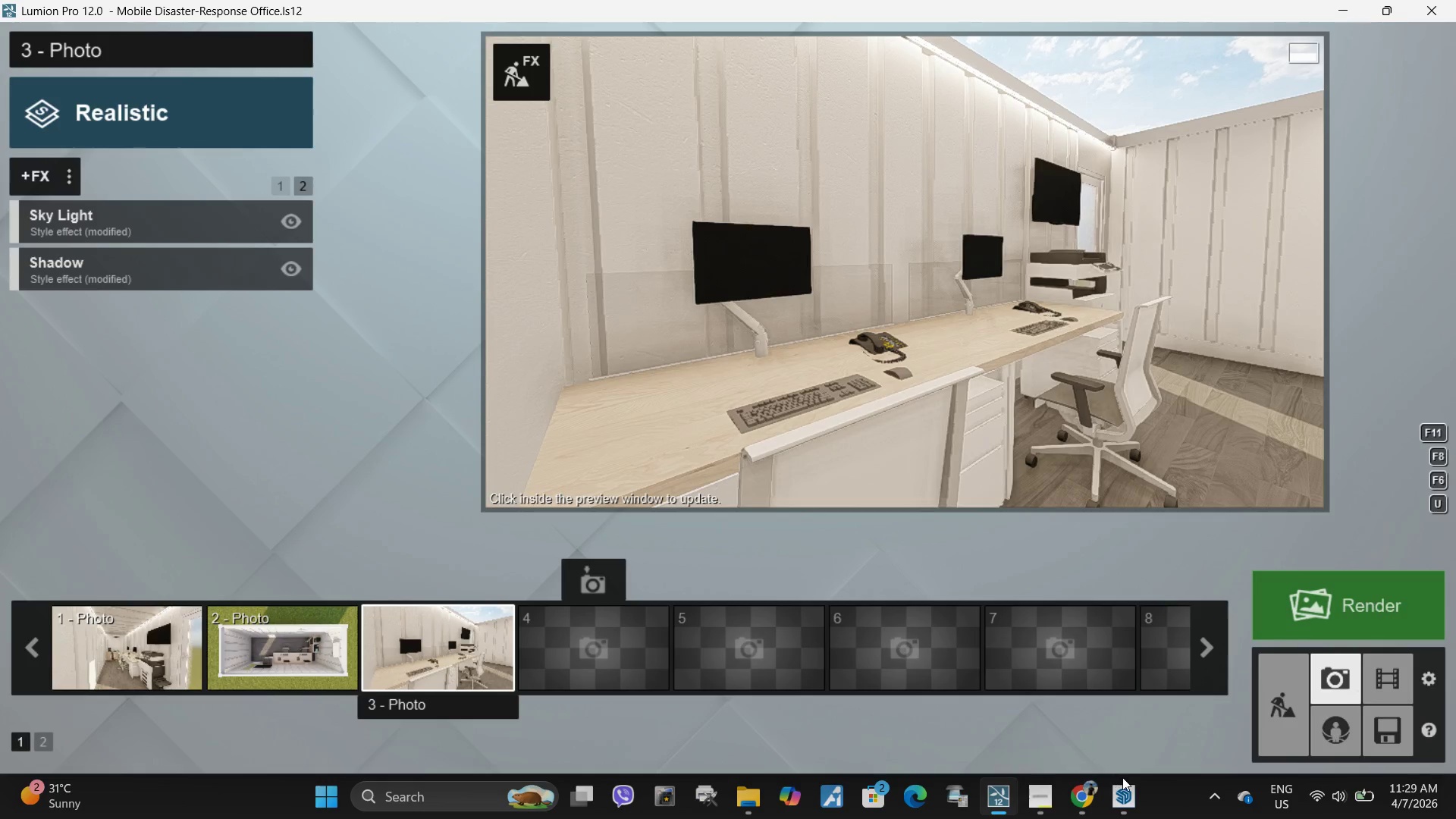 
left_click([1127, 796])
 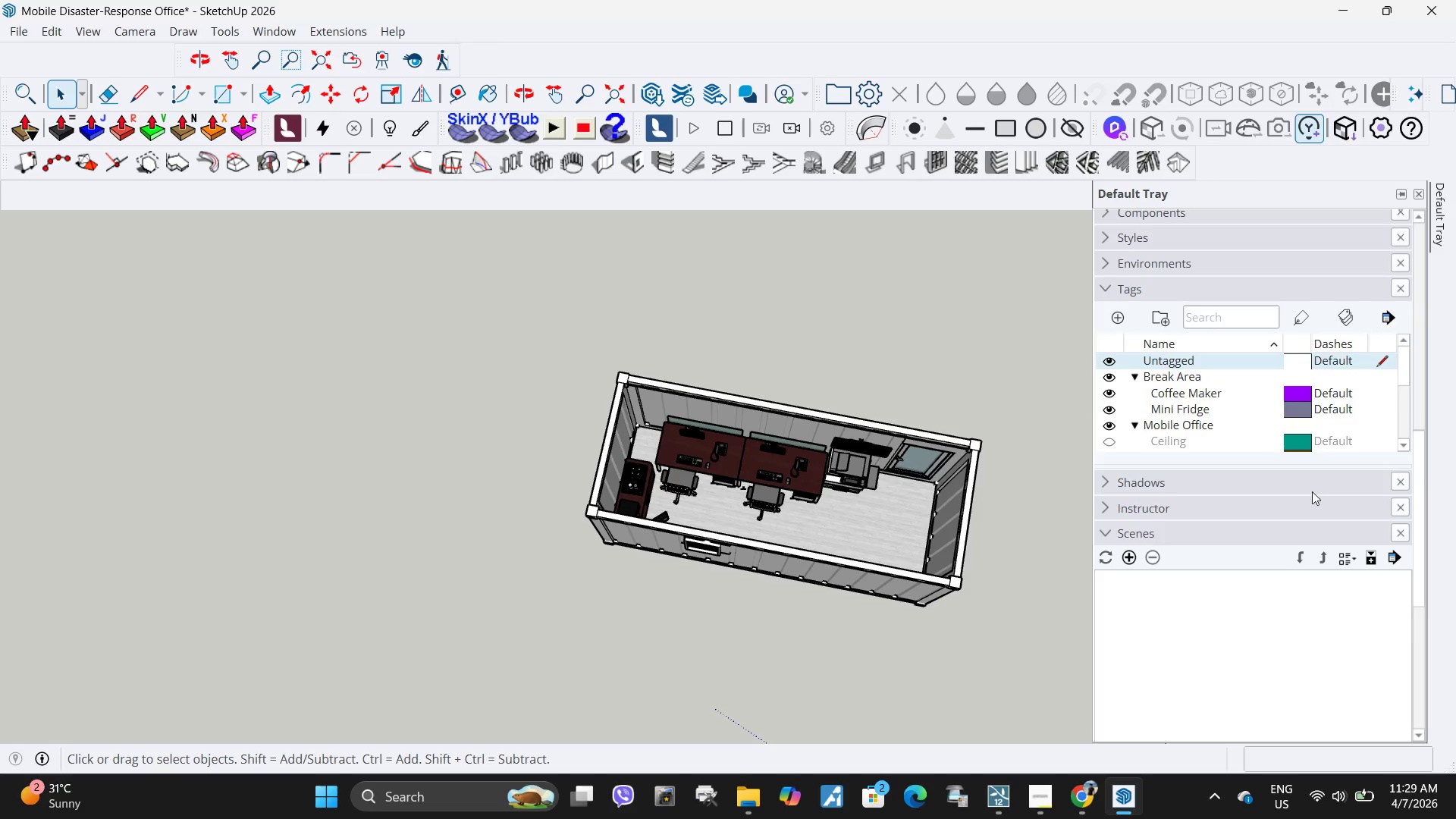 
scroll: coordinate [1159, 454], scroll_direction: none, amount: 0.0
 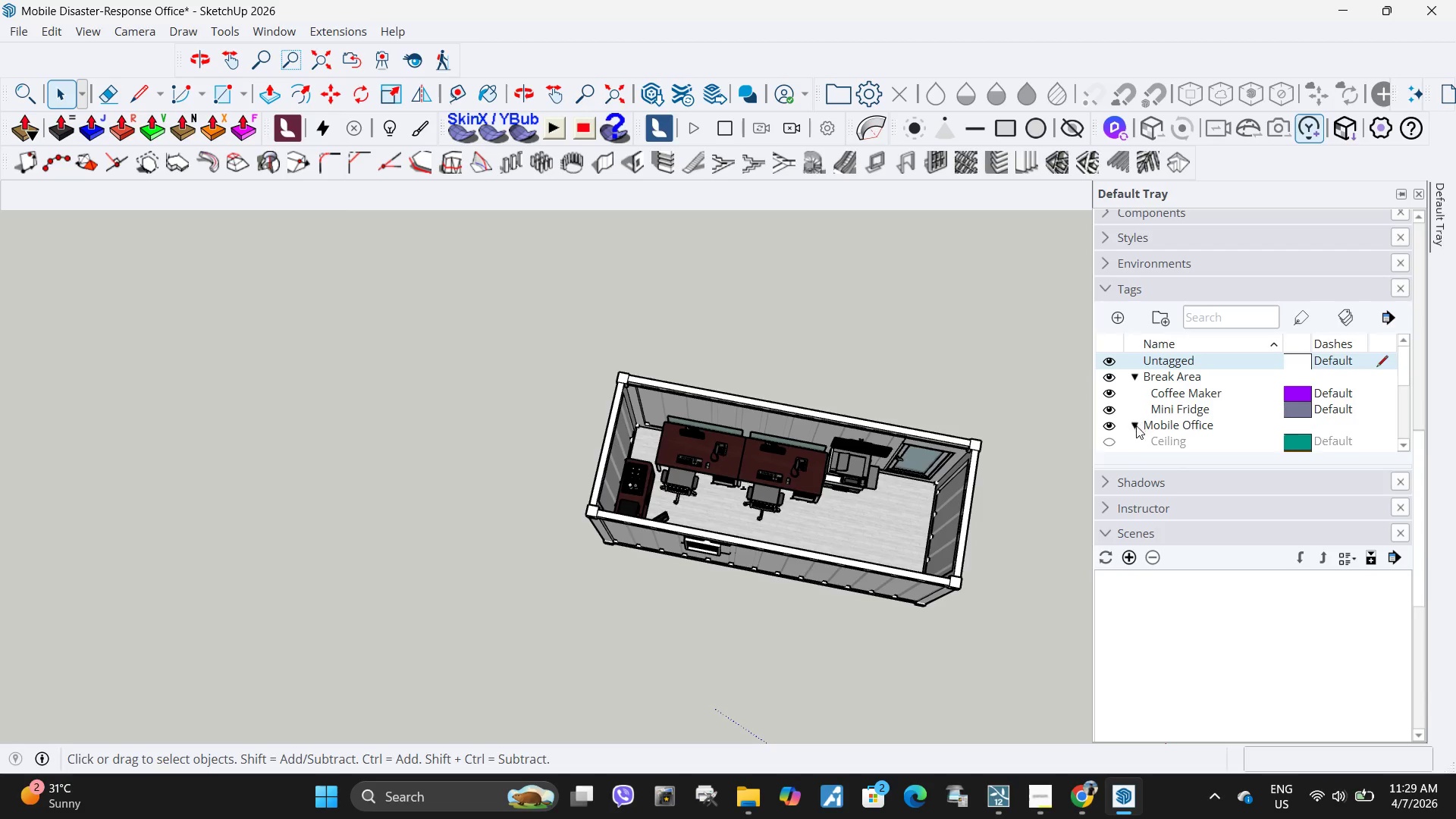 
scroll: coordinate [1137, 427], scroll_direction: down, amount: 1.0
 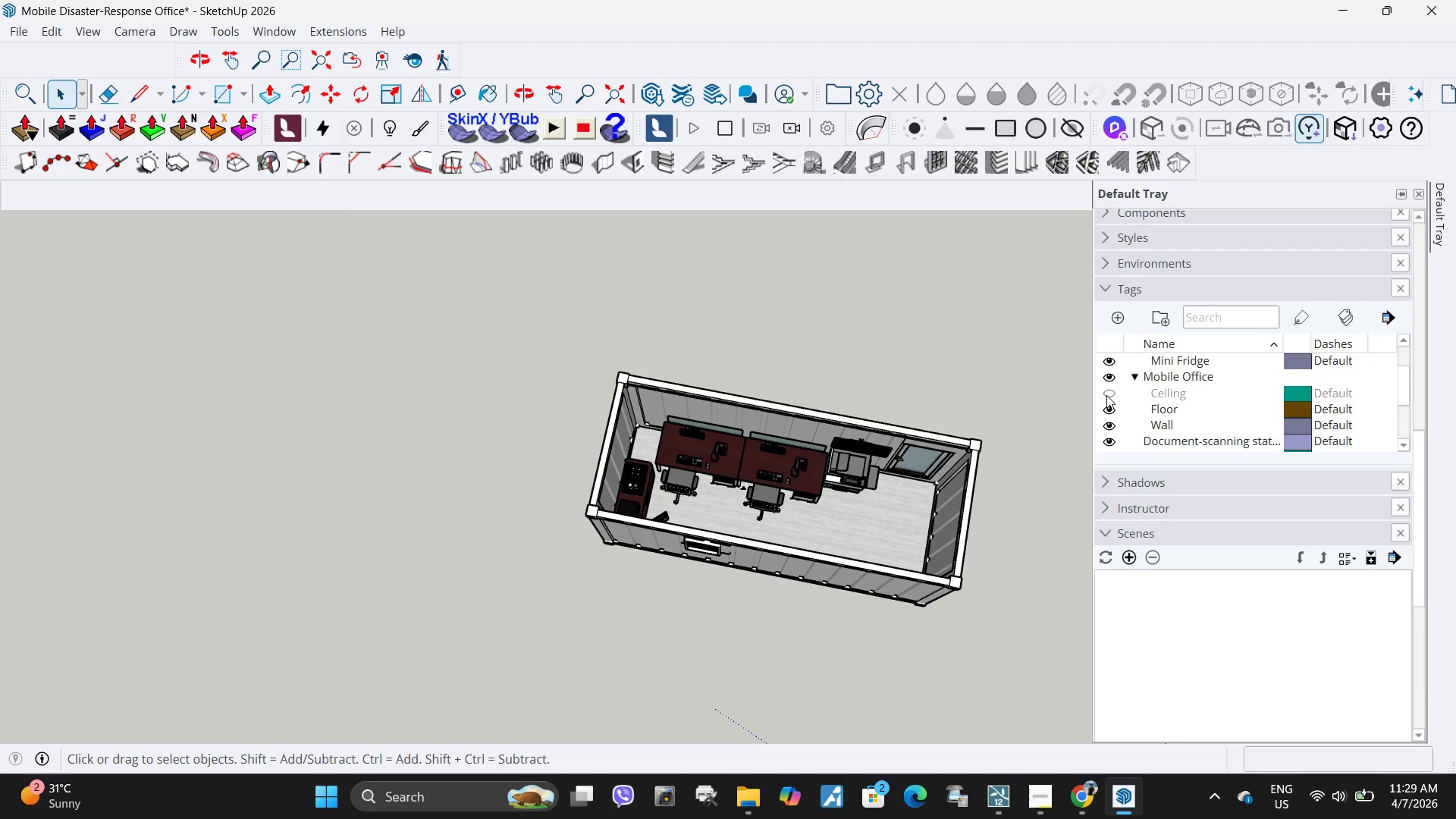 
left_click([1106, 395])
 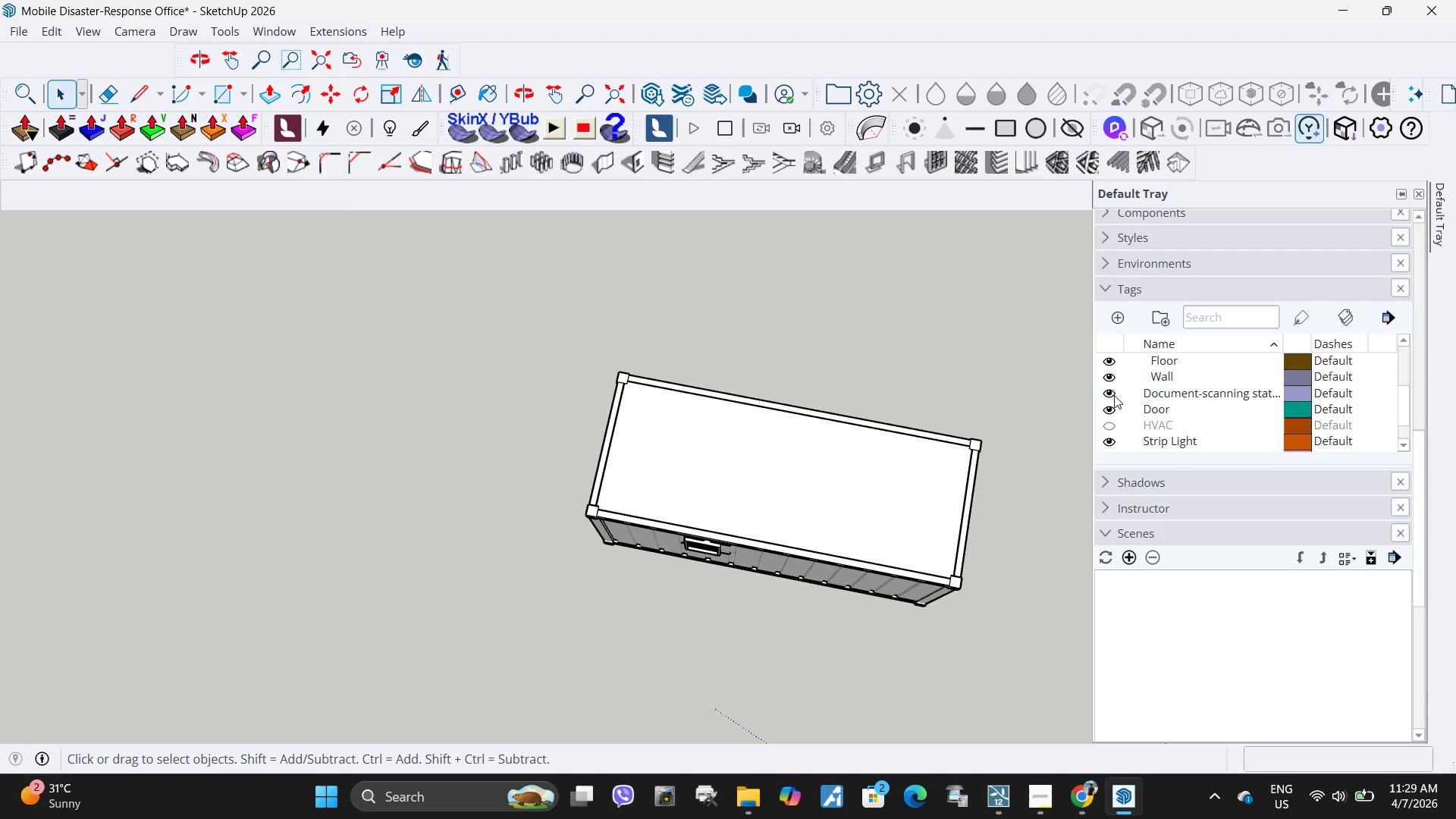 
scroll: coordinate [1114, 395], scroll_direction: down, amount: 1.0
 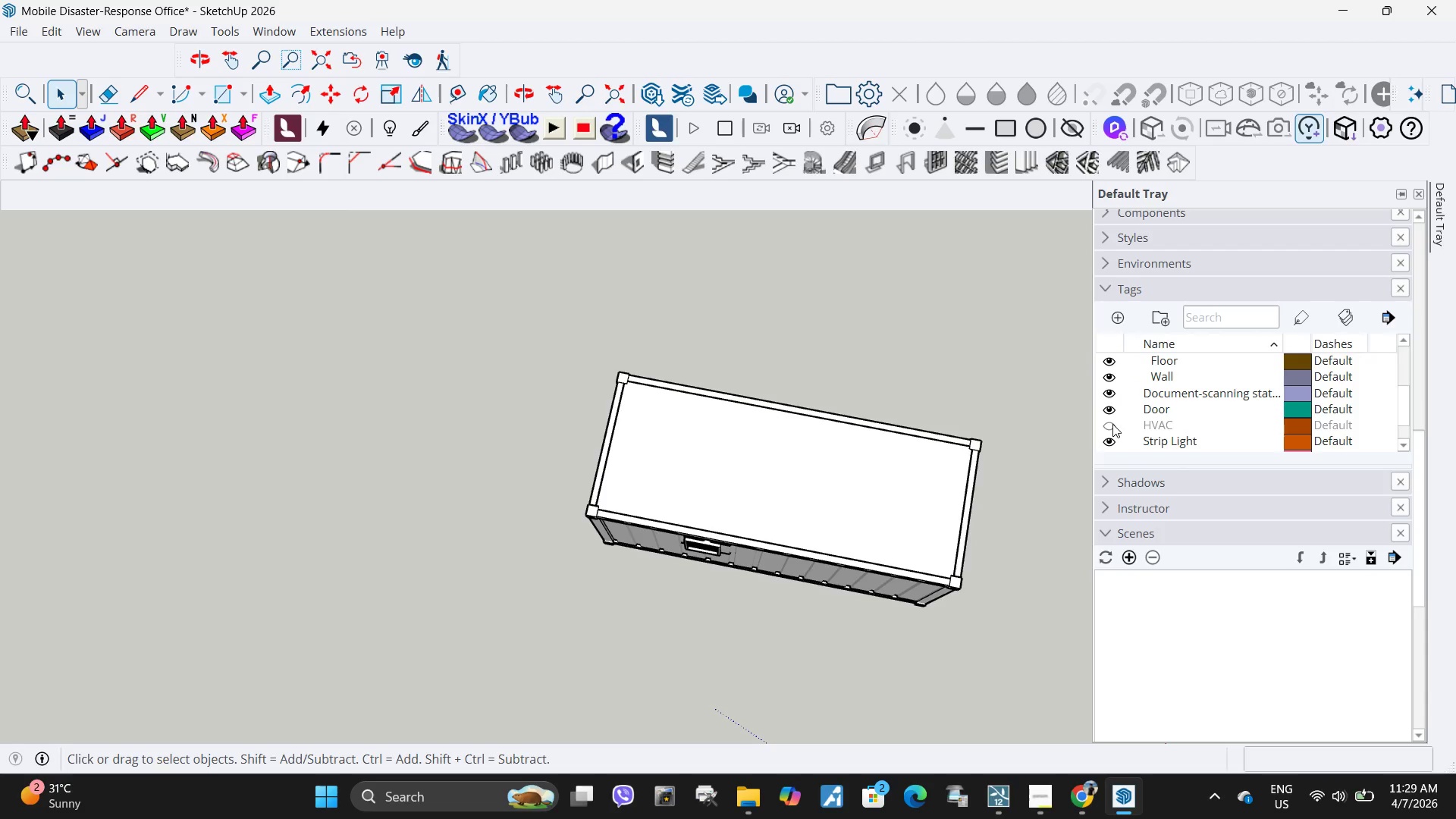 
left_click([1112, 424])
 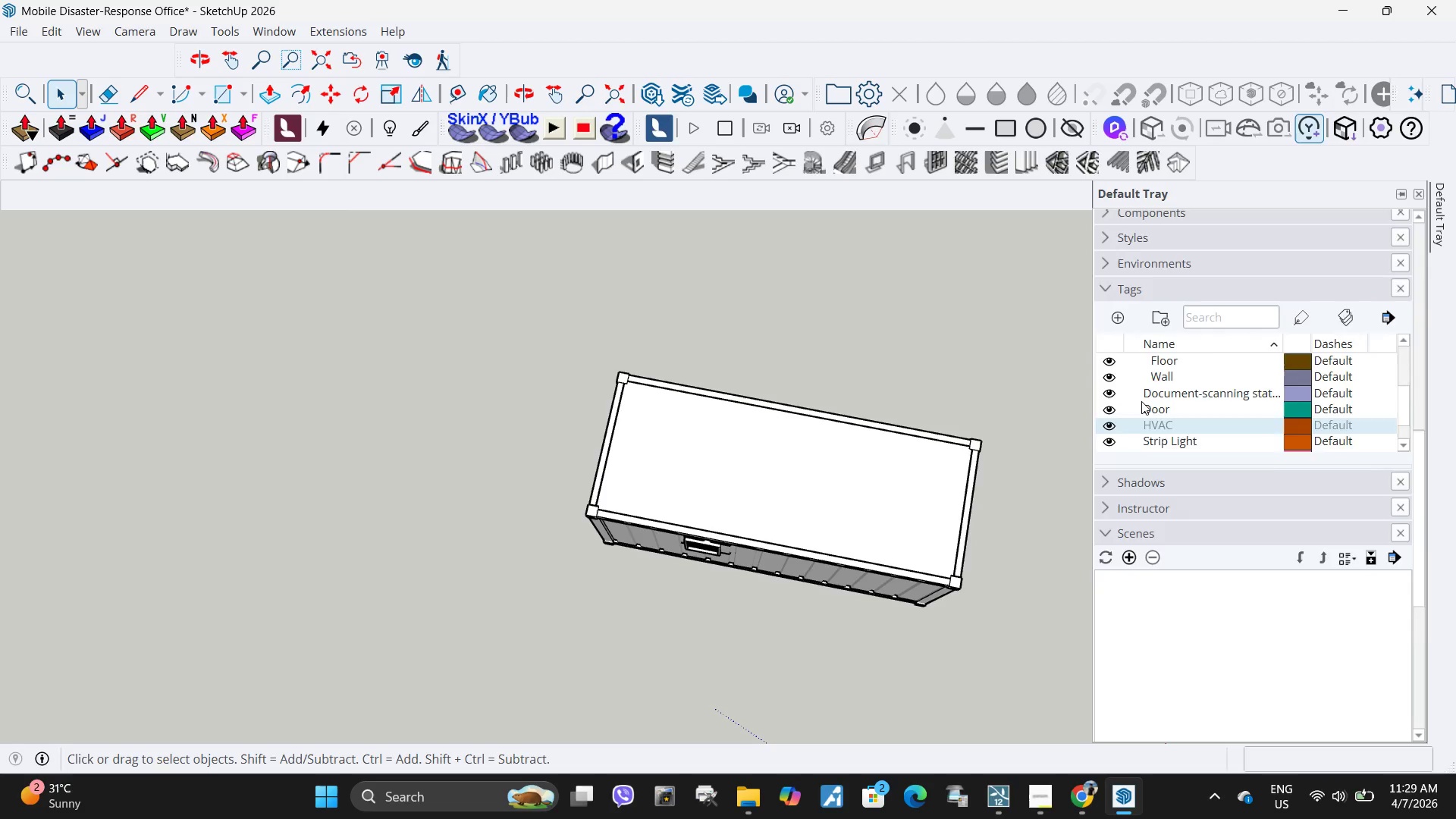 
scroll: coordinate [1141, 401], scroll_direction: down, amount: 3.0
 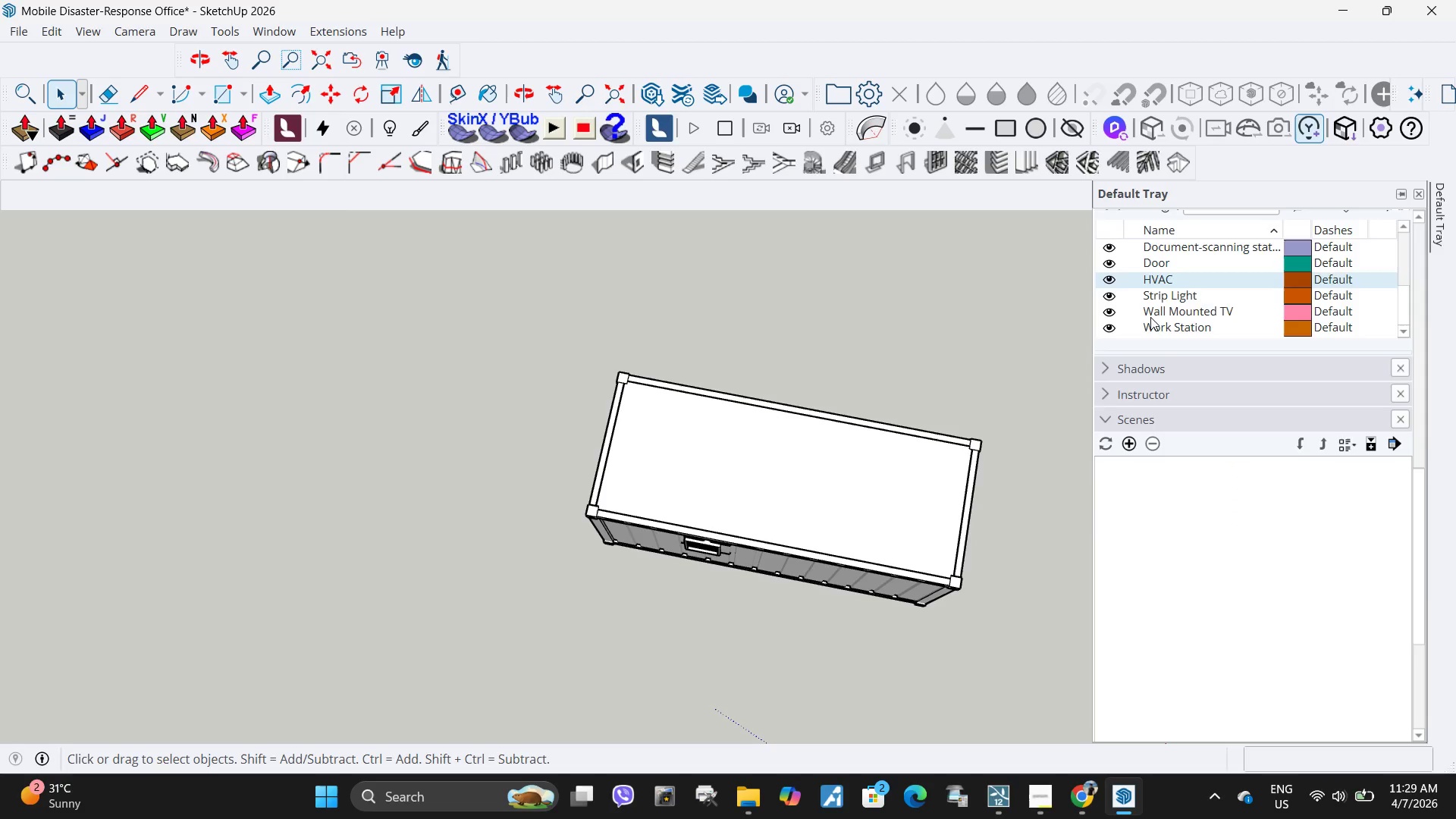 
scroll: coordinate [1150, 309], scroll_direction: up, amount: 5.0
 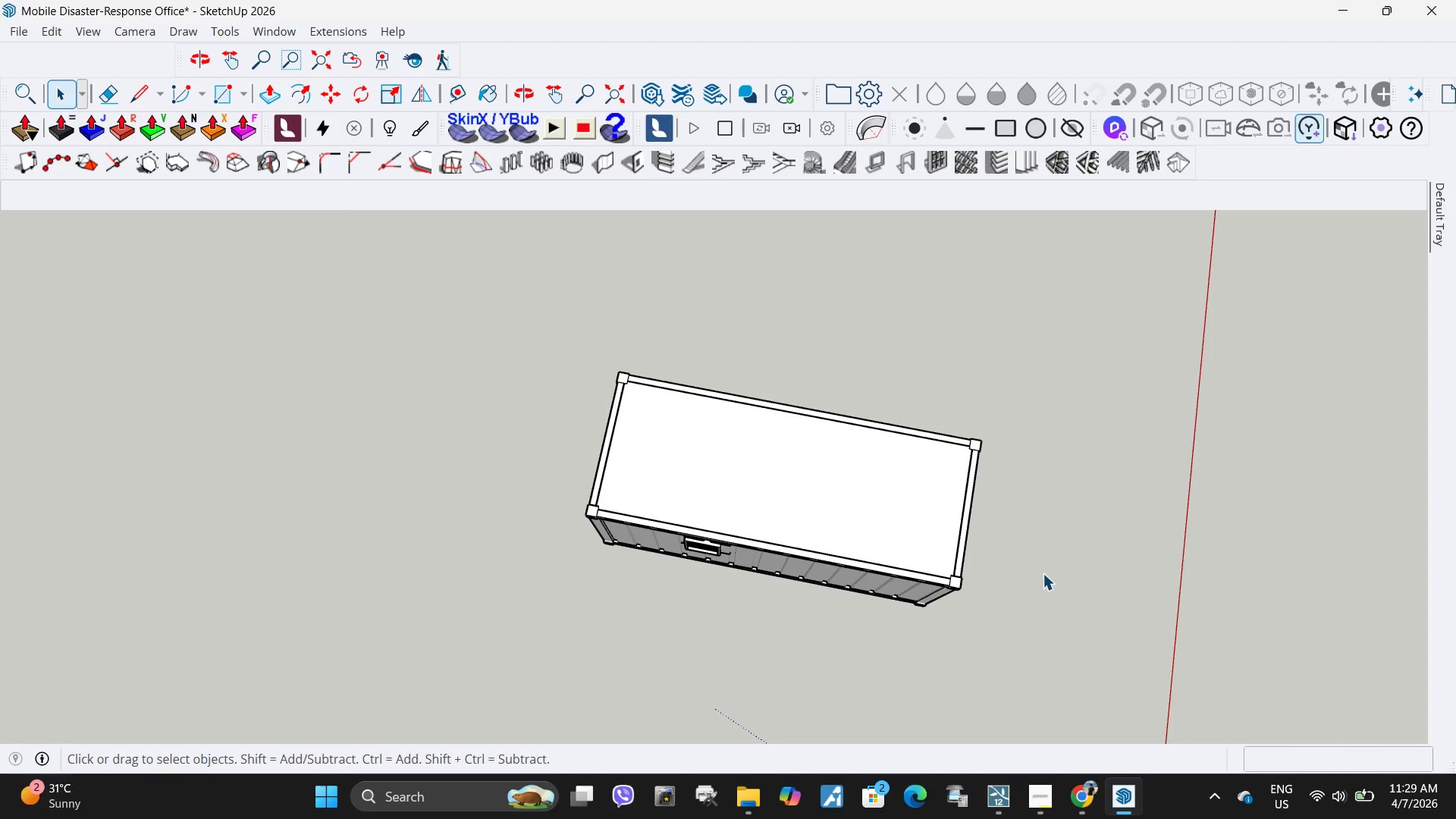 
left_click([1043, 573])
 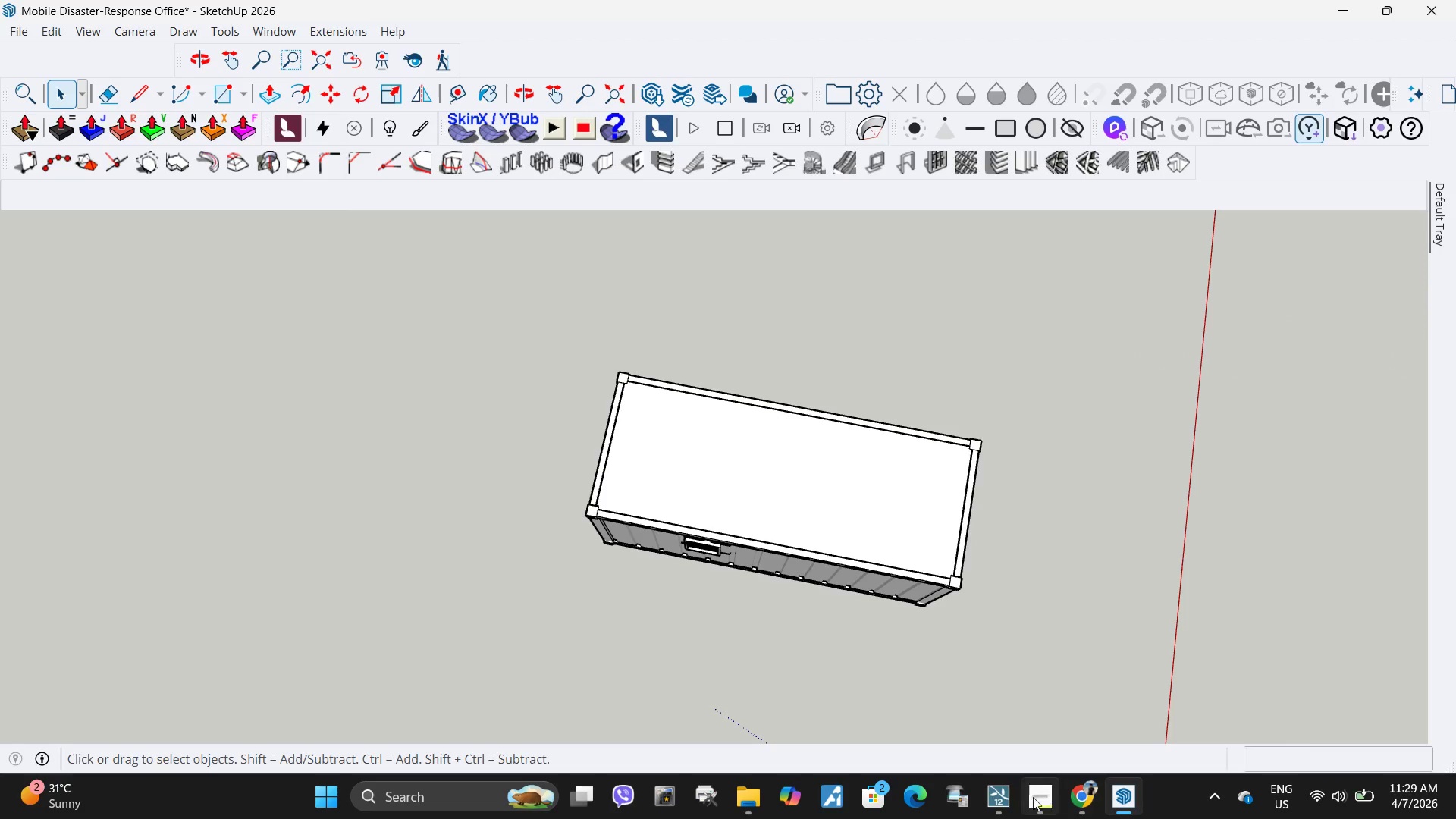 
left_click([989, 794])
 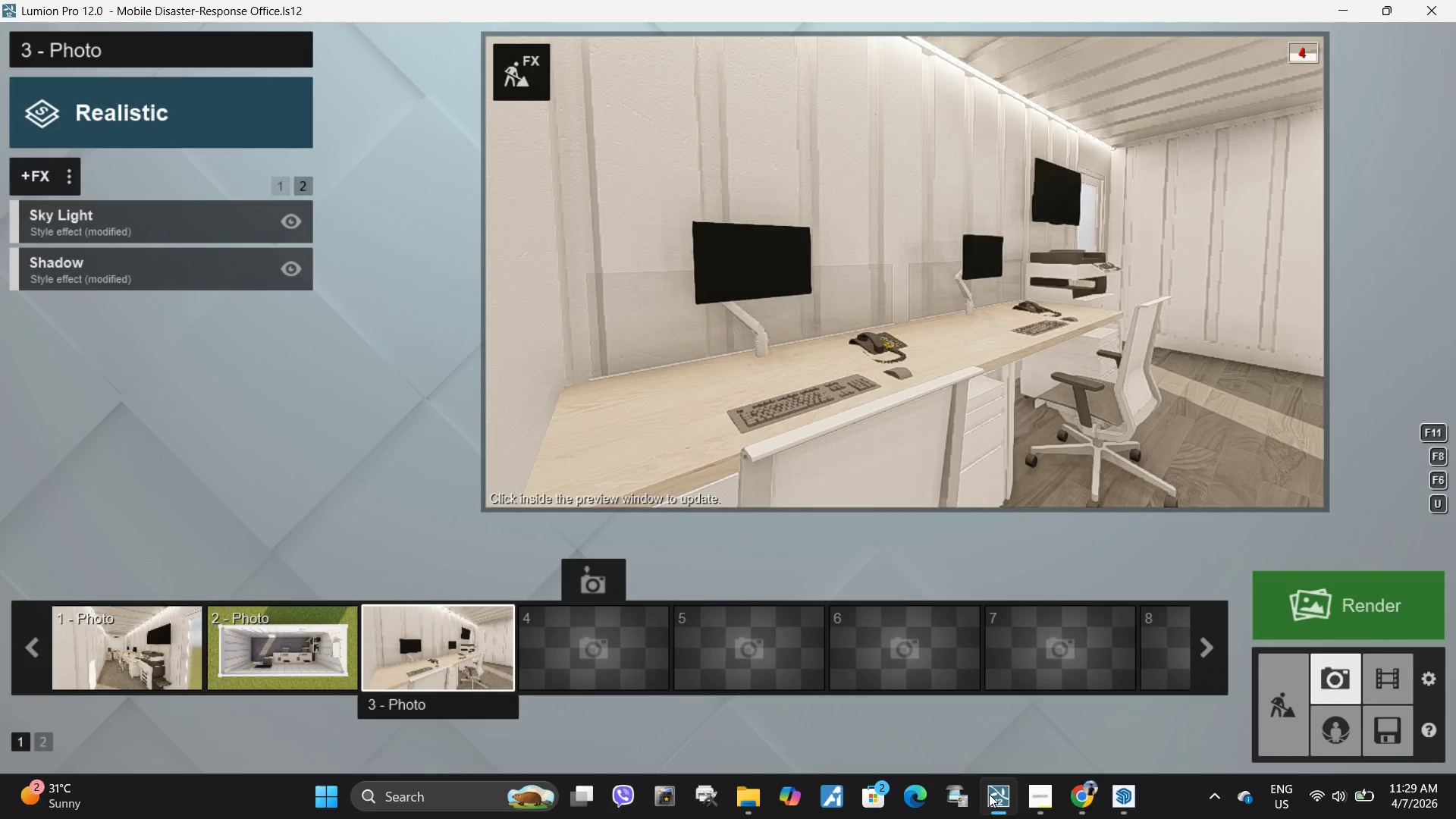 
left_click([989, 794])
 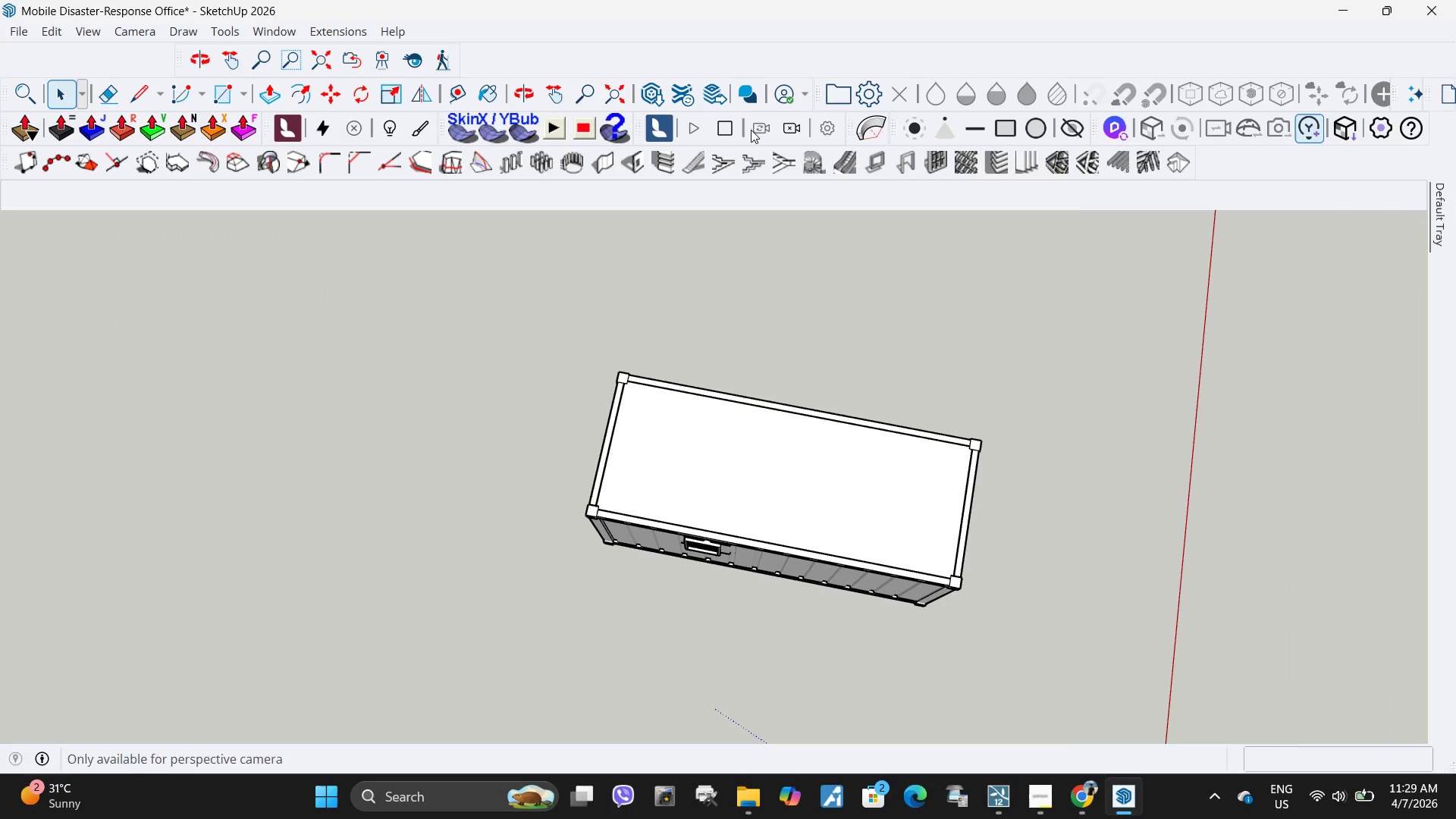 
left_click([722, 133])
 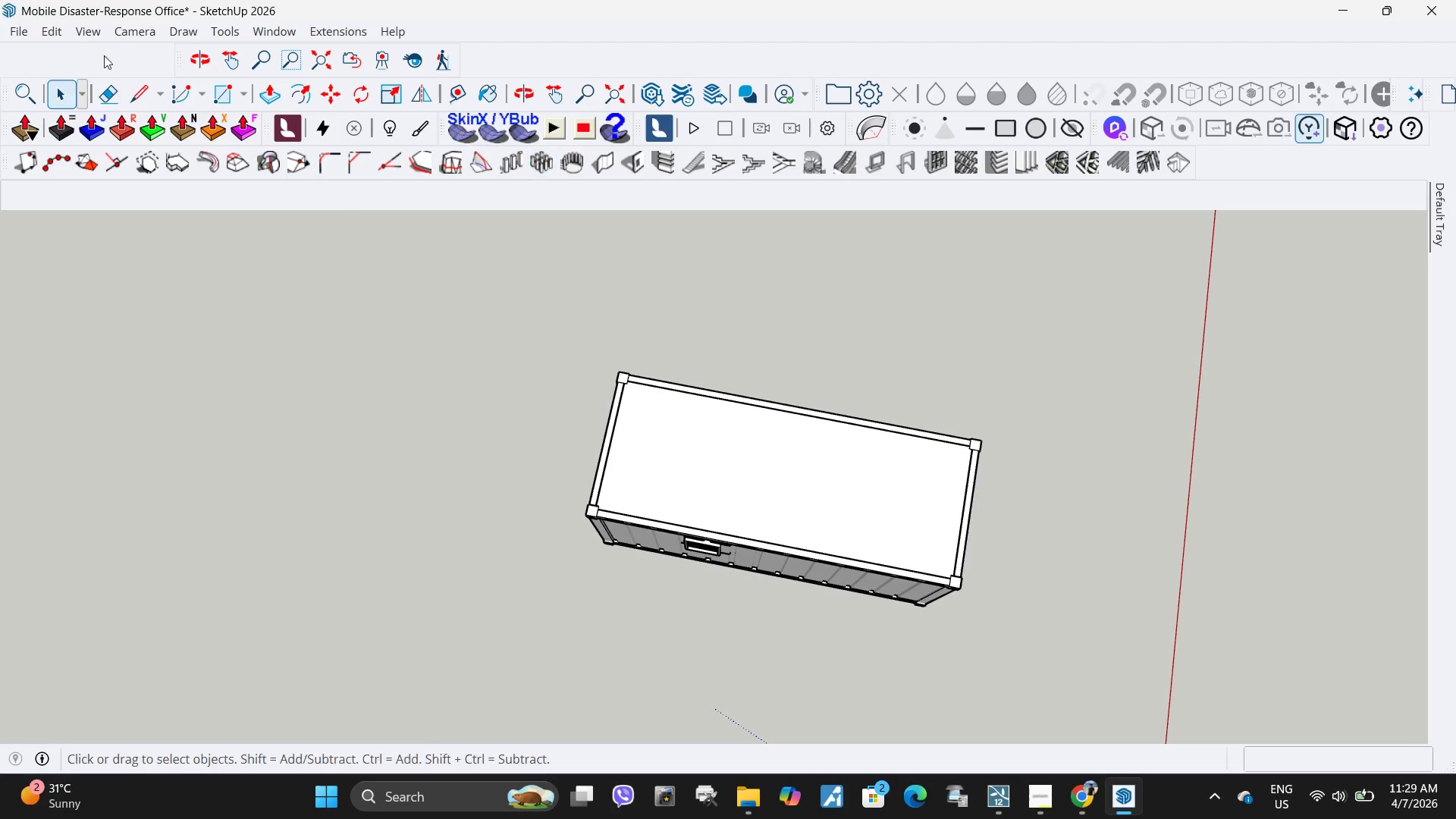 
scroll: coordinate [733, 463], scroll_direction: up, amount: 9.0
 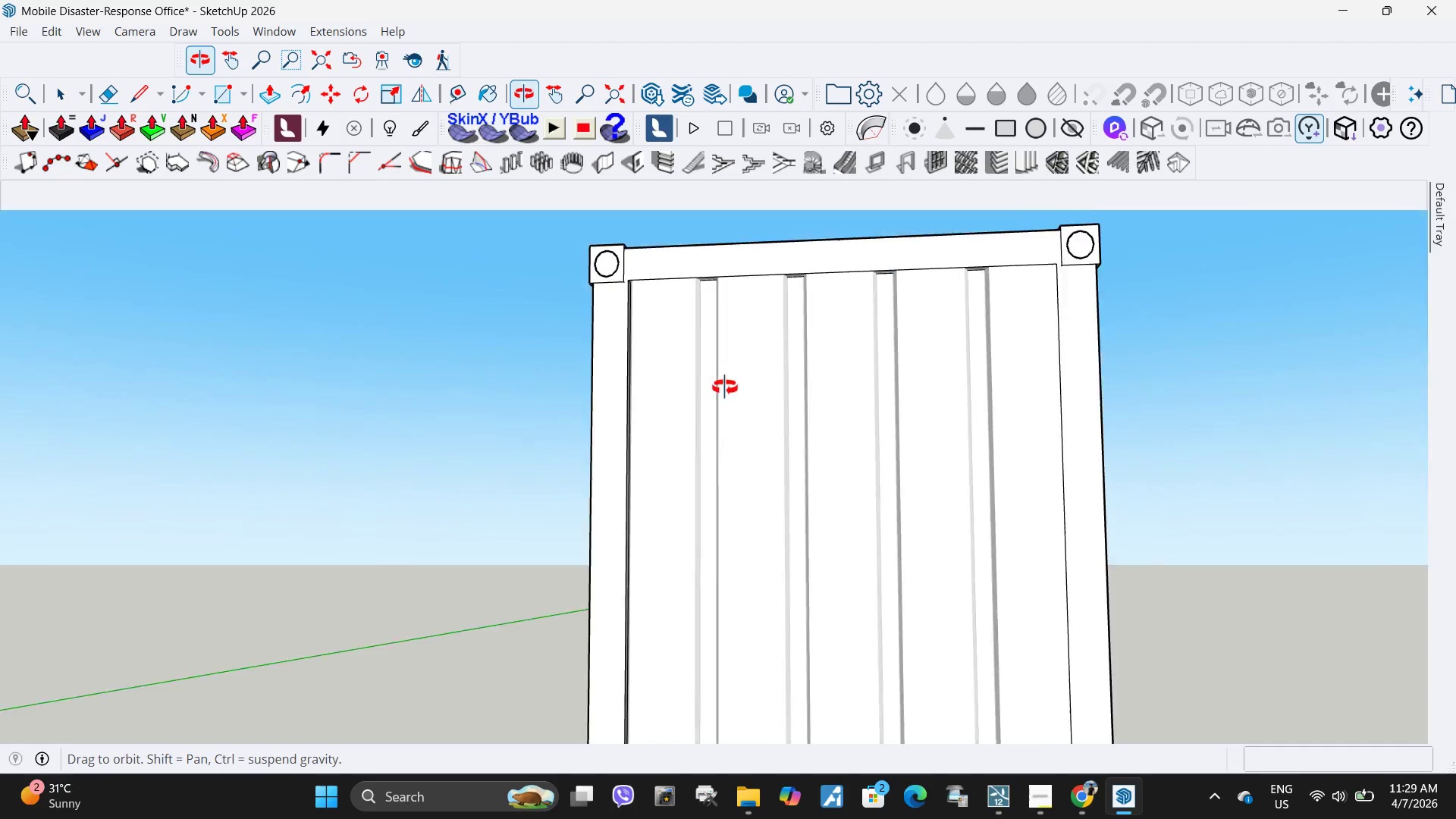 
scroll: coordinate [750, 419], scroll_direction: down, amount: 5.0
 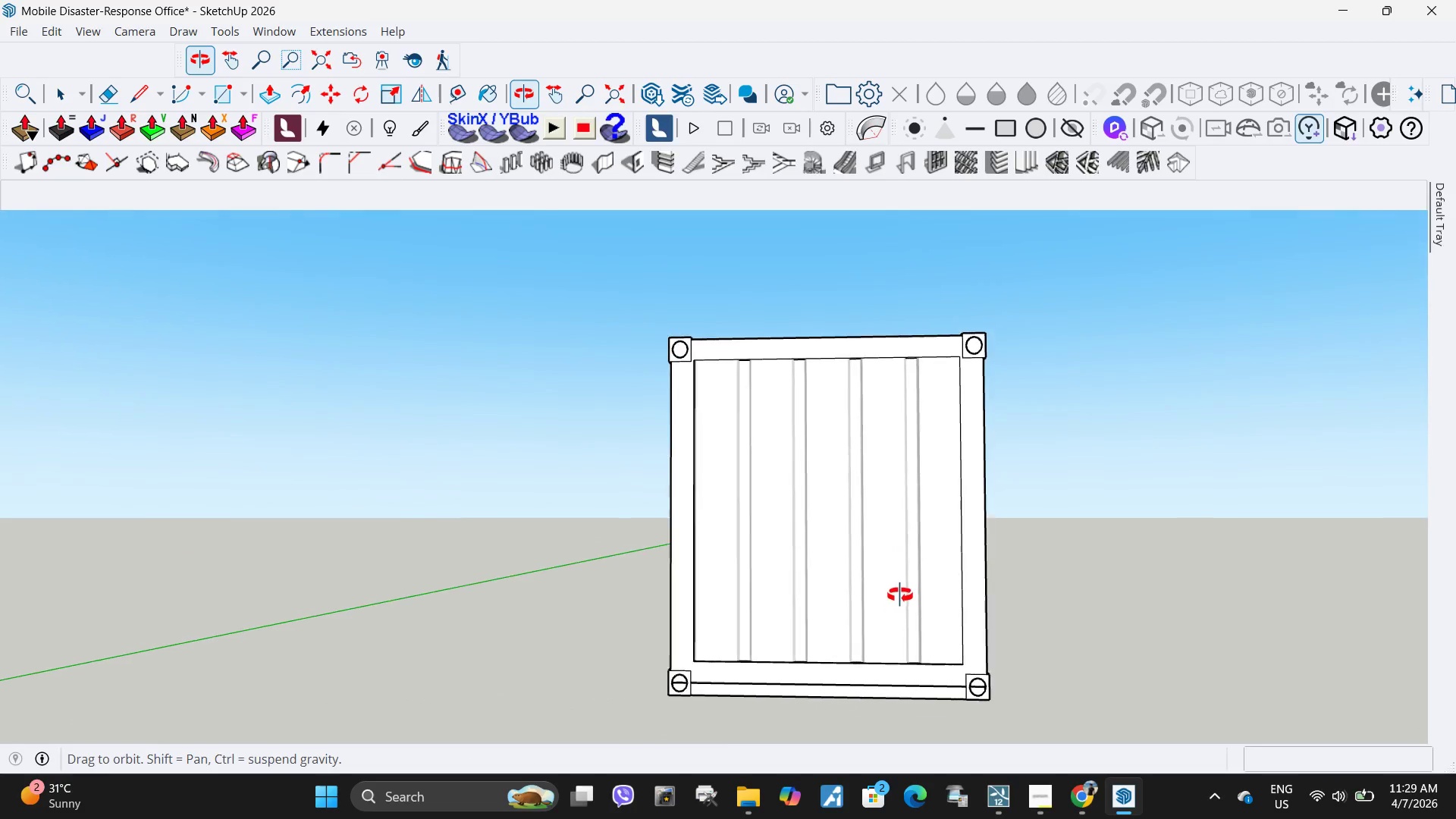 
scroll: coordinate [727, 471], scroll_direction: up, amount: 128.0
 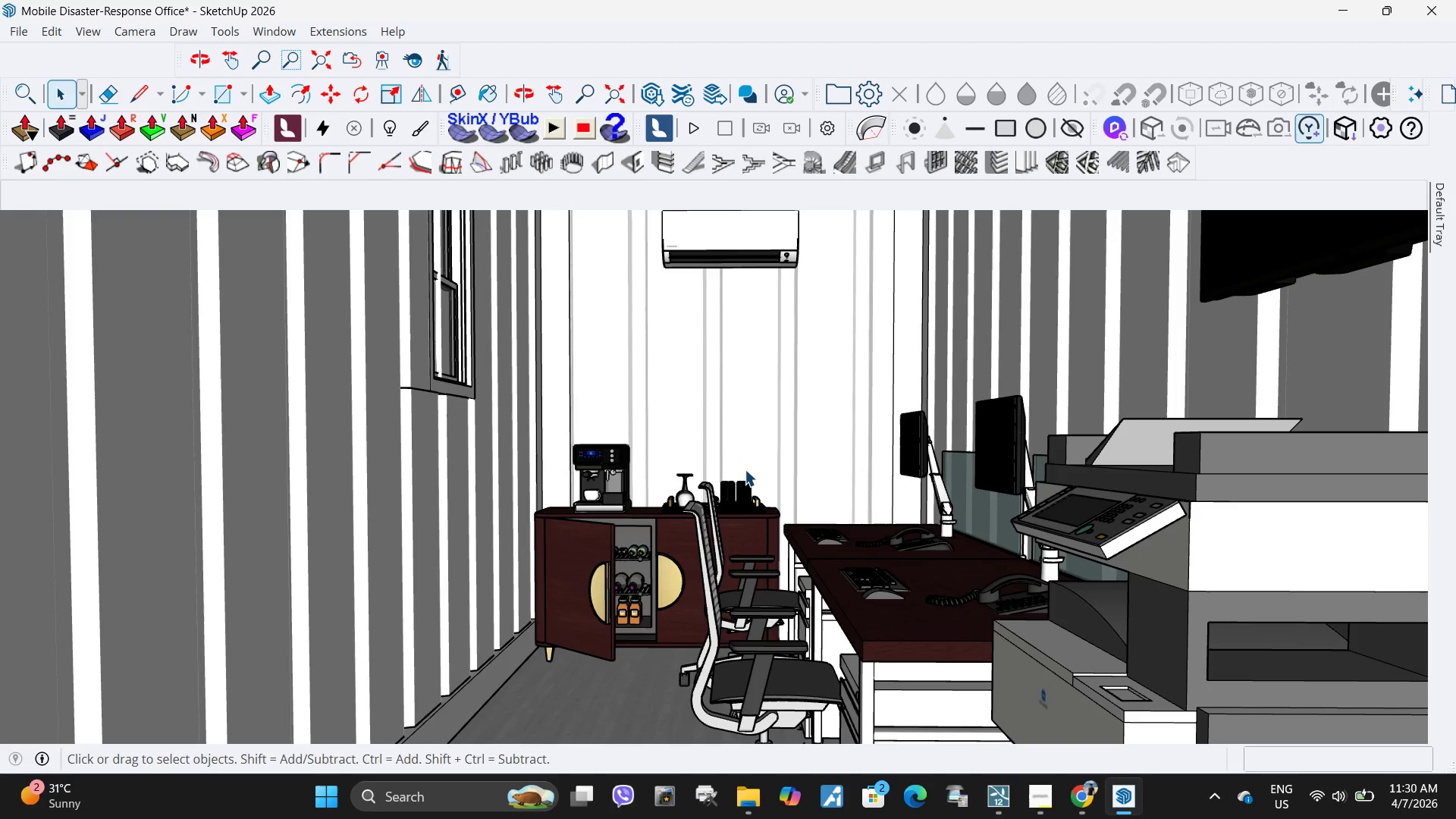 
key(H)
 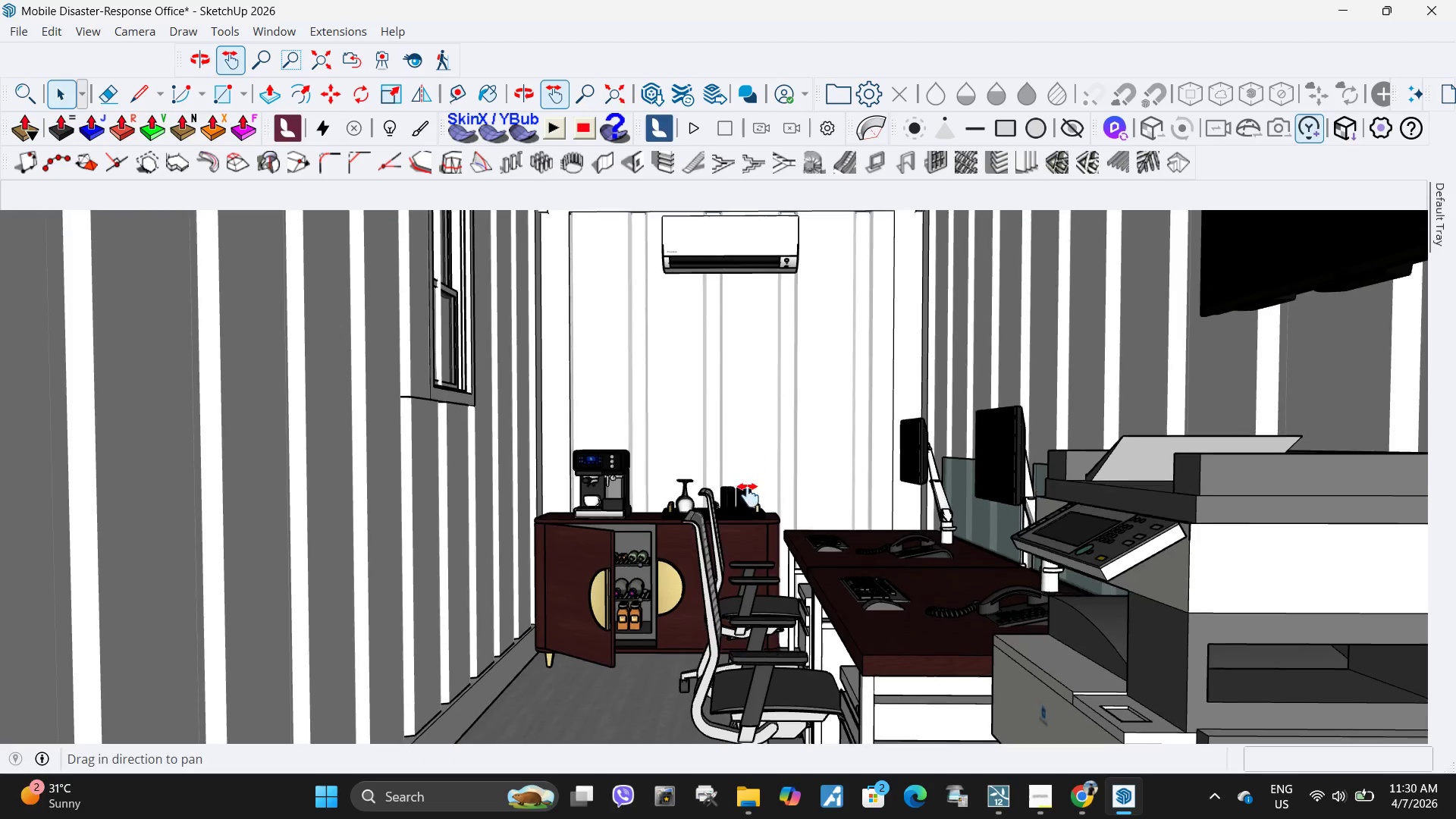 
left_click_drag(start_coordinate=[748, 463], to_coordinate=[742, 513])
 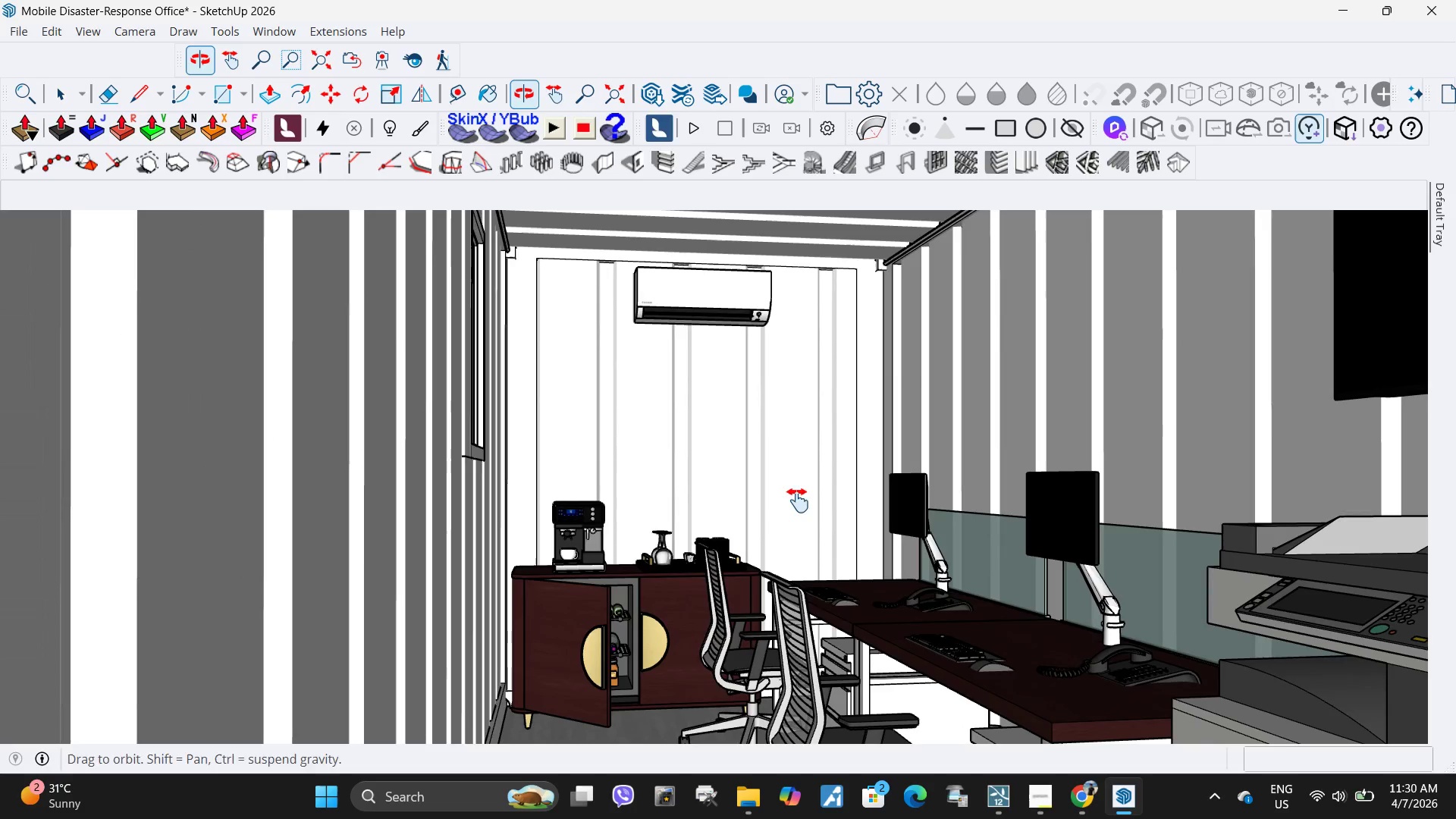 
left_click_drag(start_coordinate=[877, 529], to_coordinate=[809, 494])
 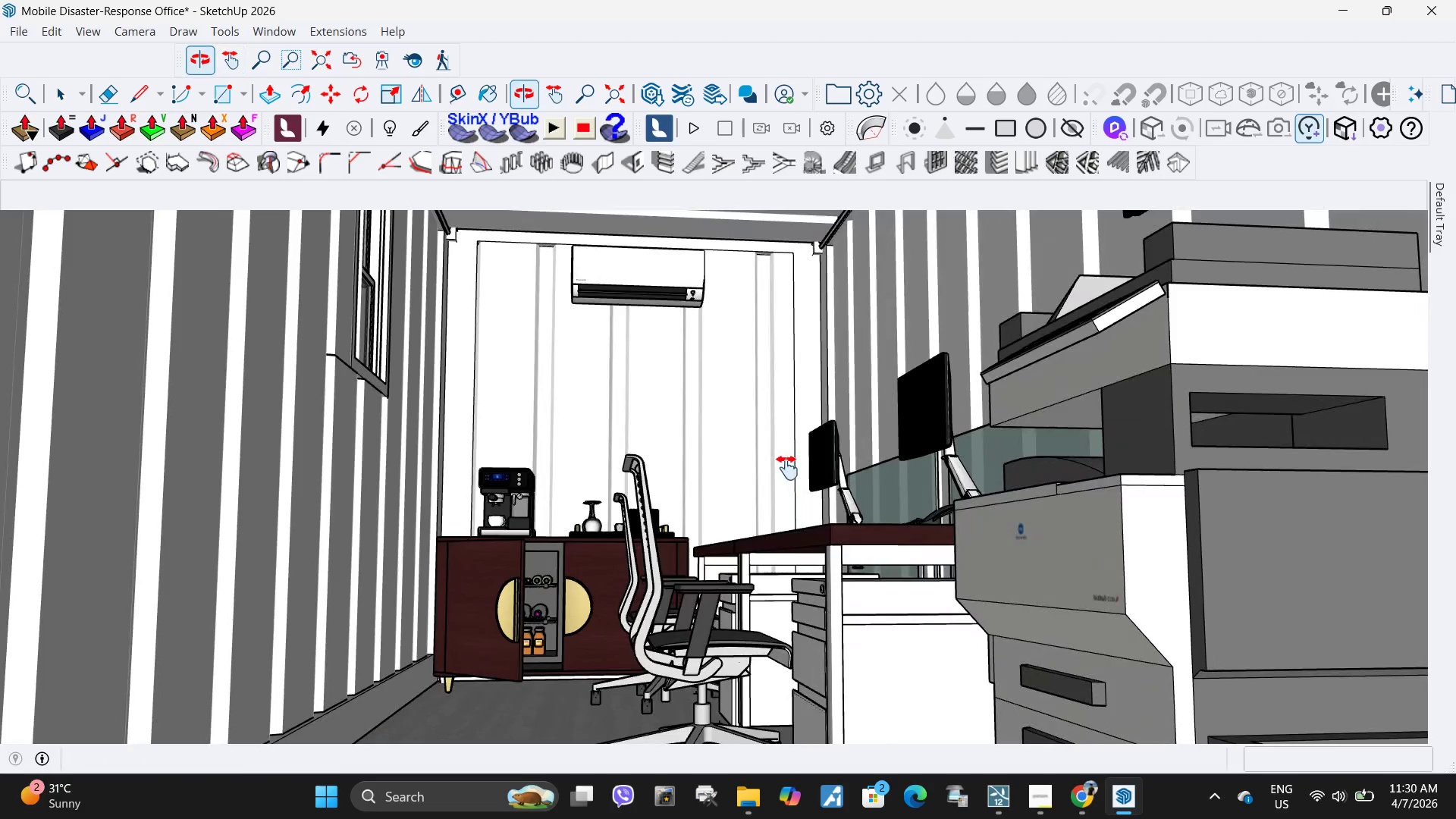 
left_click_drag(start_coordinate=[783, 444], to_coordinate=[788, 482])
 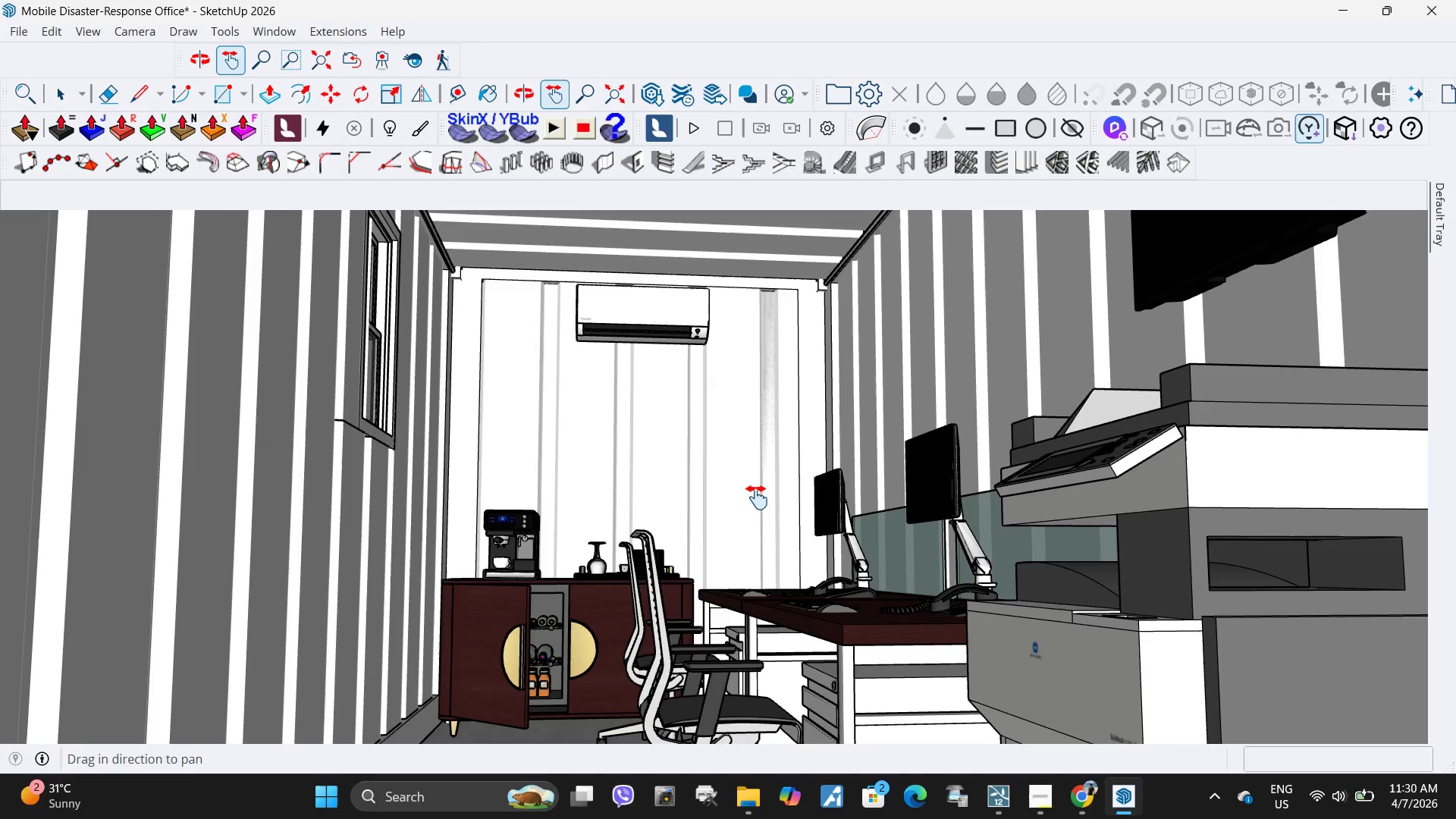 
left_click_drag(start_coordinate=[757, 497], to_coordinate=[773, 495])
 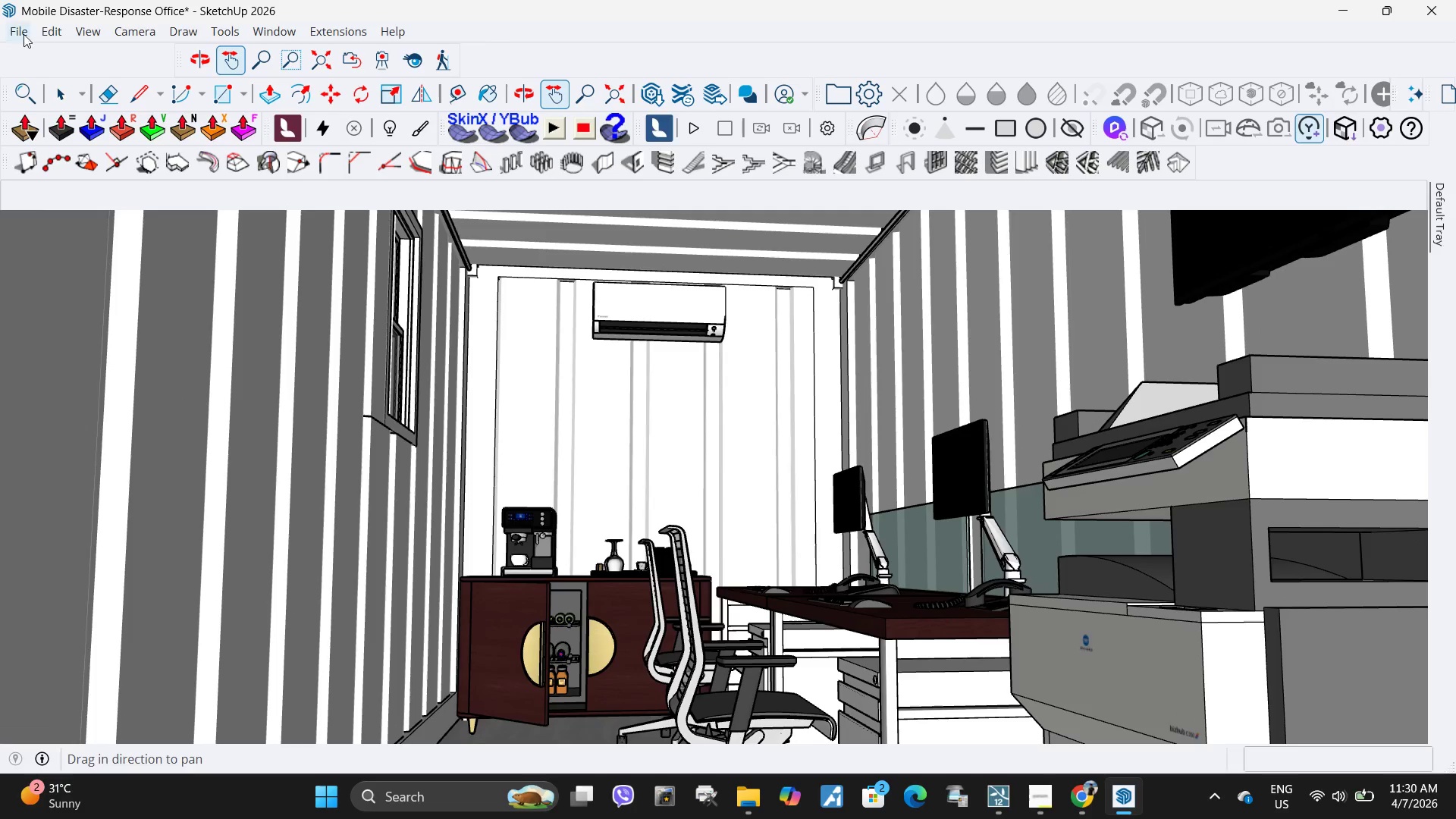 
left_click([22, 33])
 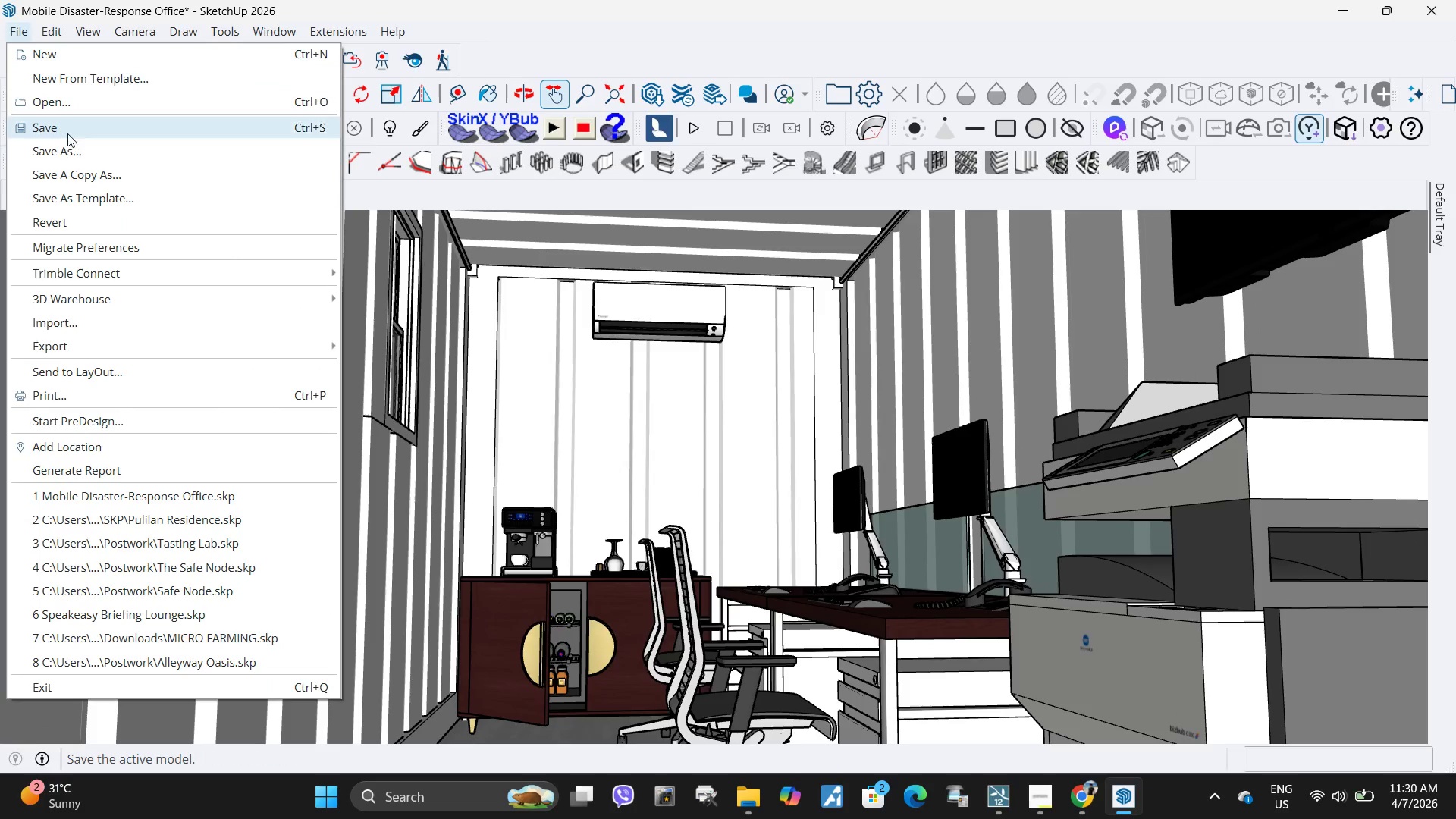 
left_click([67, 132])
 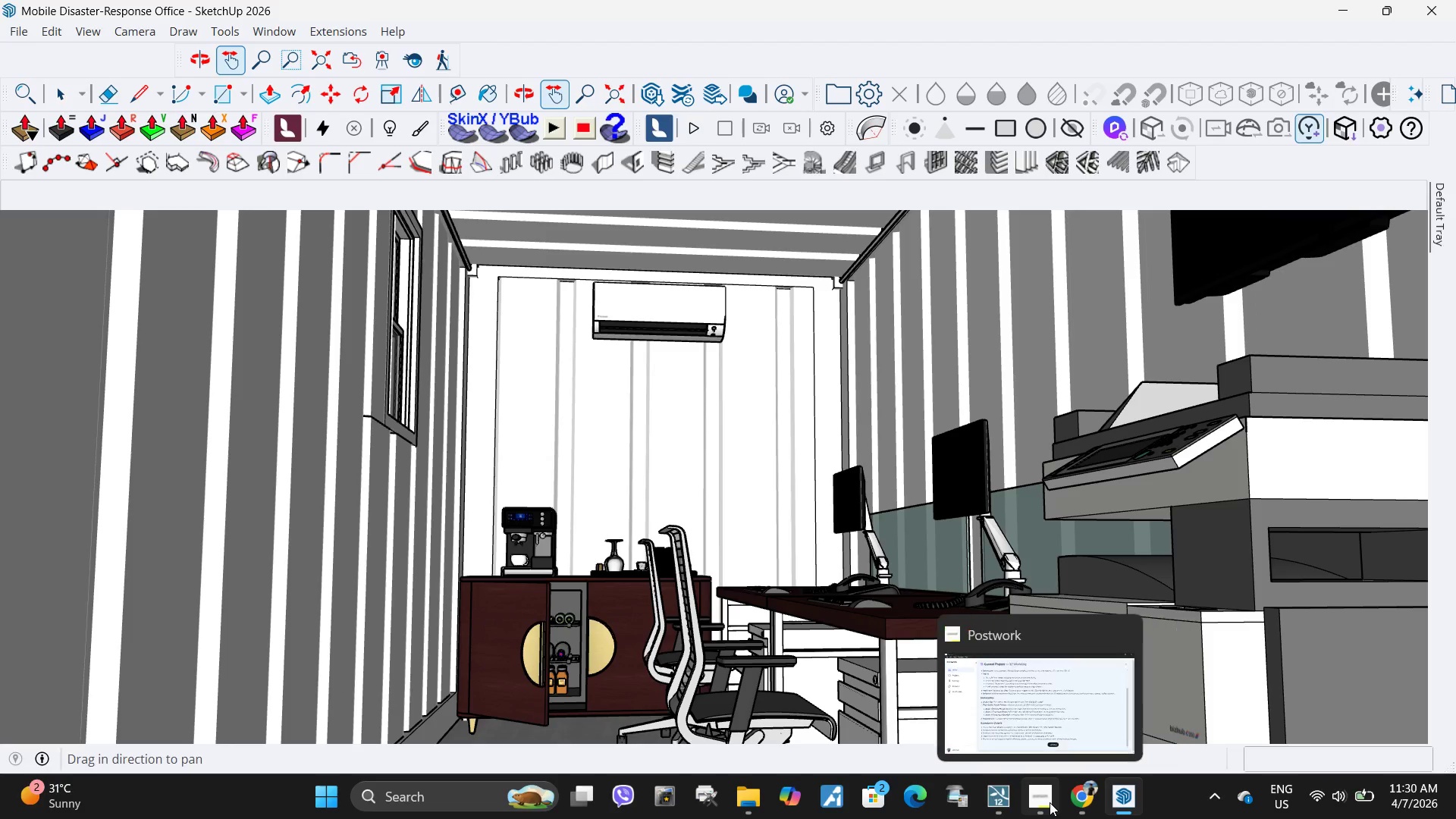 
left_click([1002, 801])
 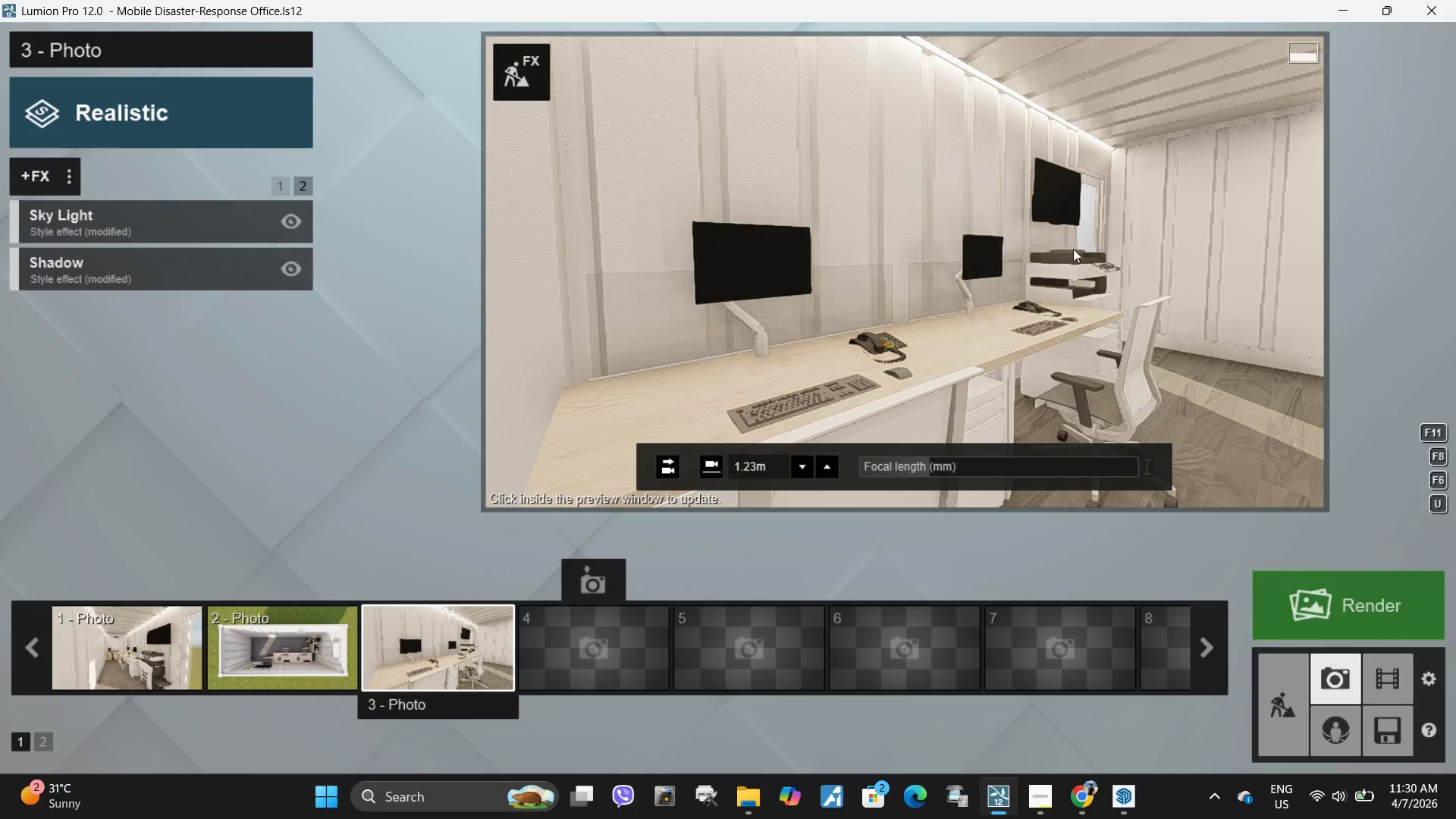 
left_click([1088, 224])
 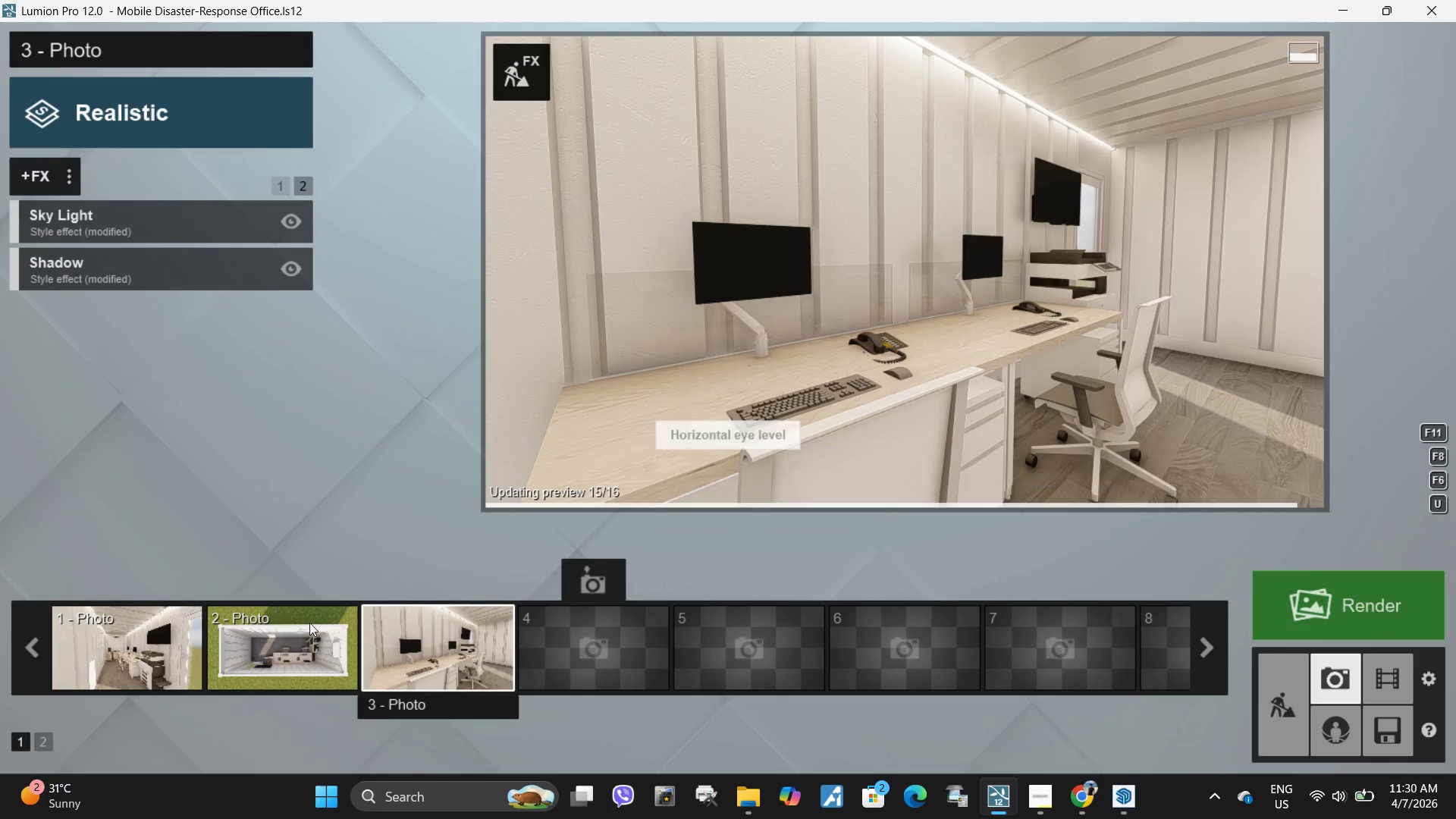 
left_click([136, 670])
 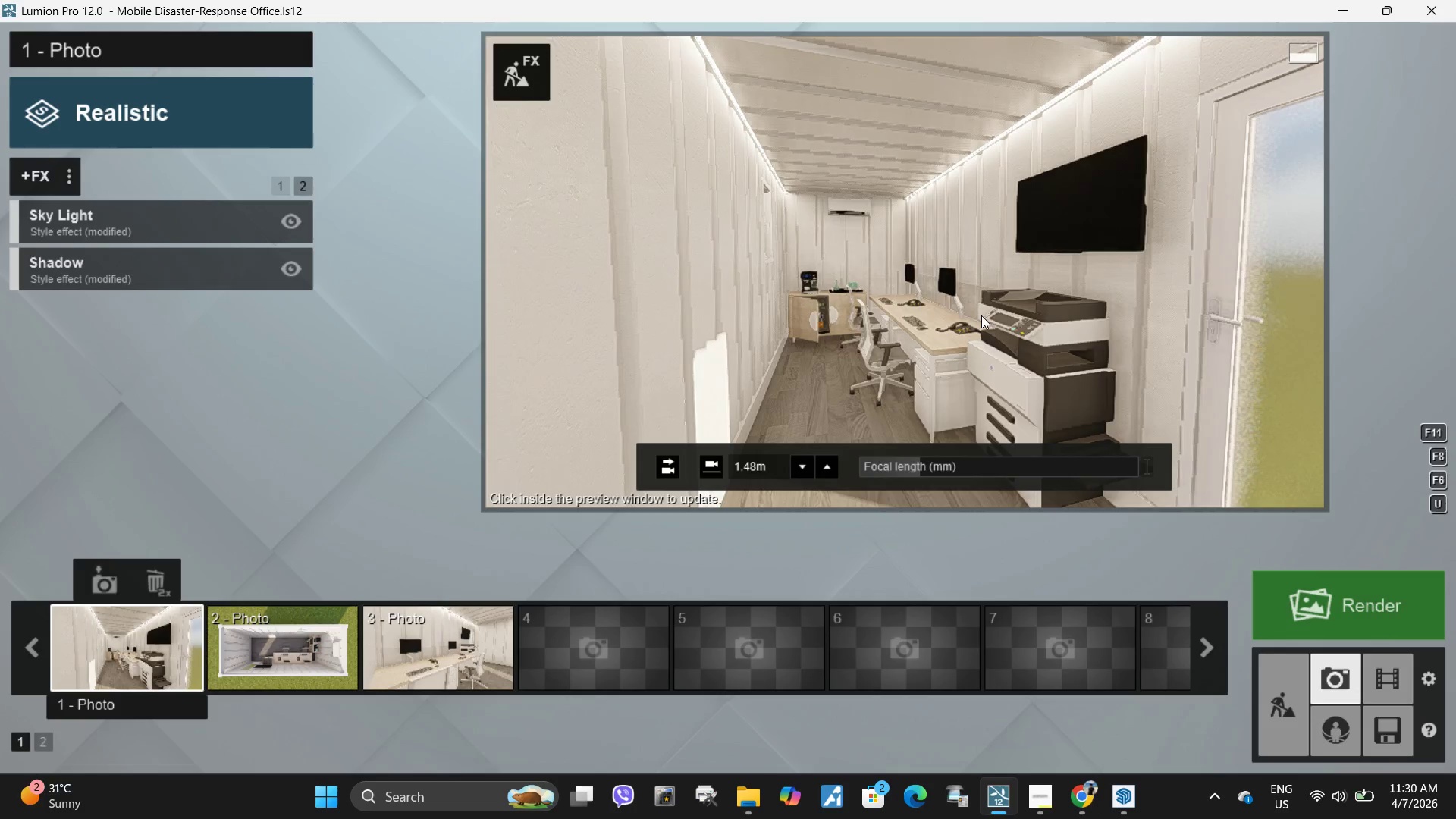 
left_click([879, 291])
 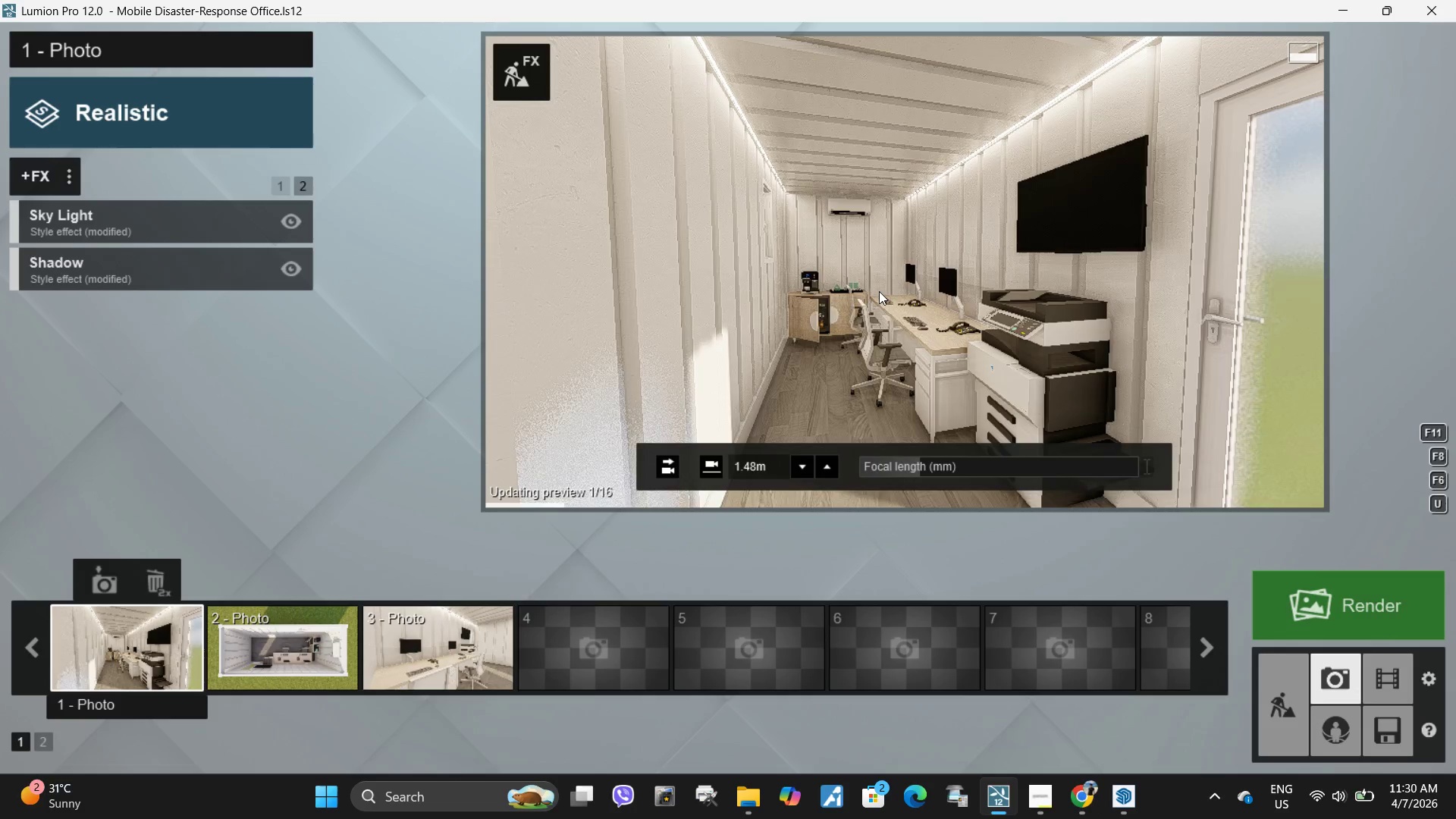 
mouse_move([1392, 608])
 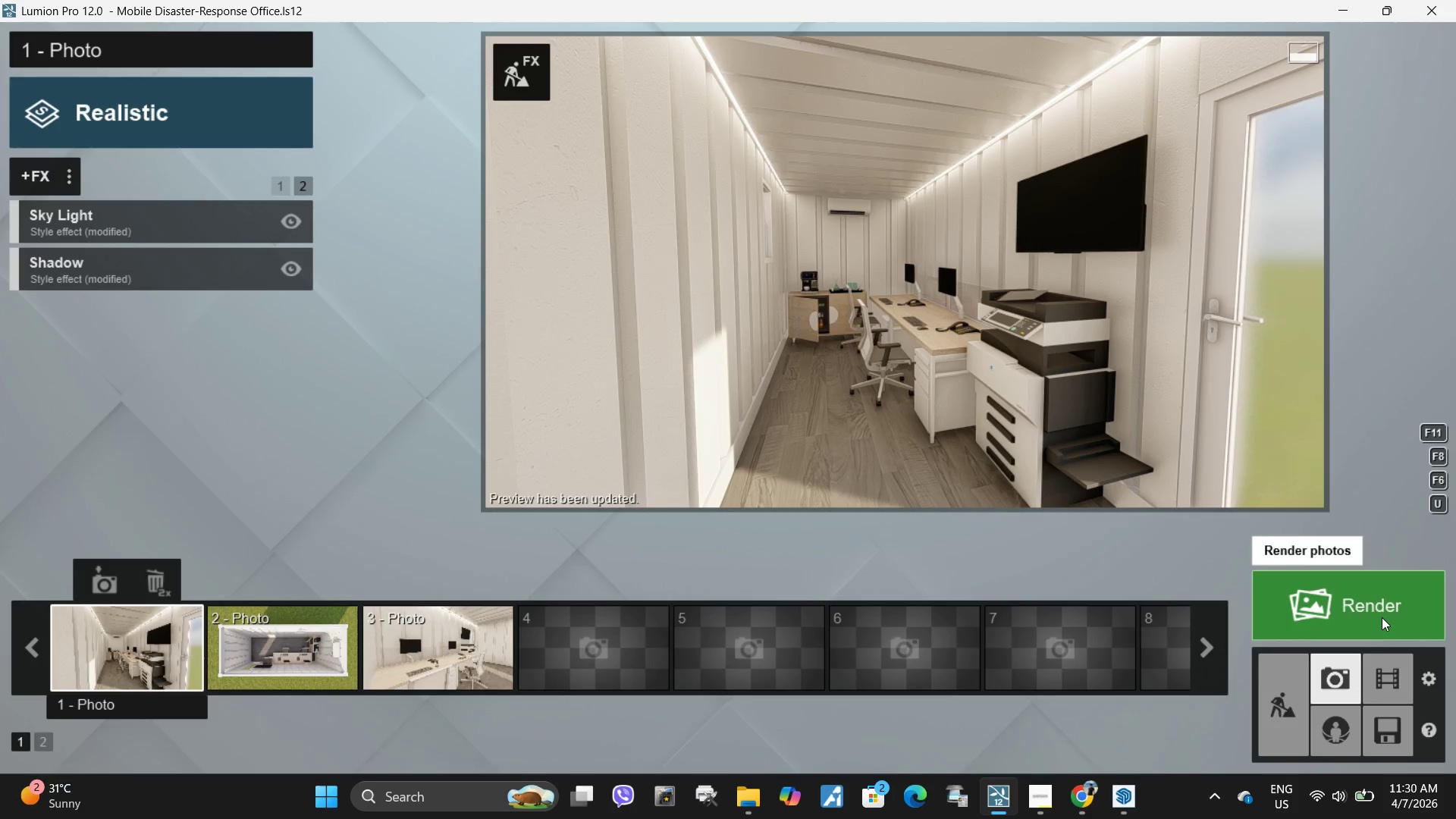 
left_click([1382, 617])
 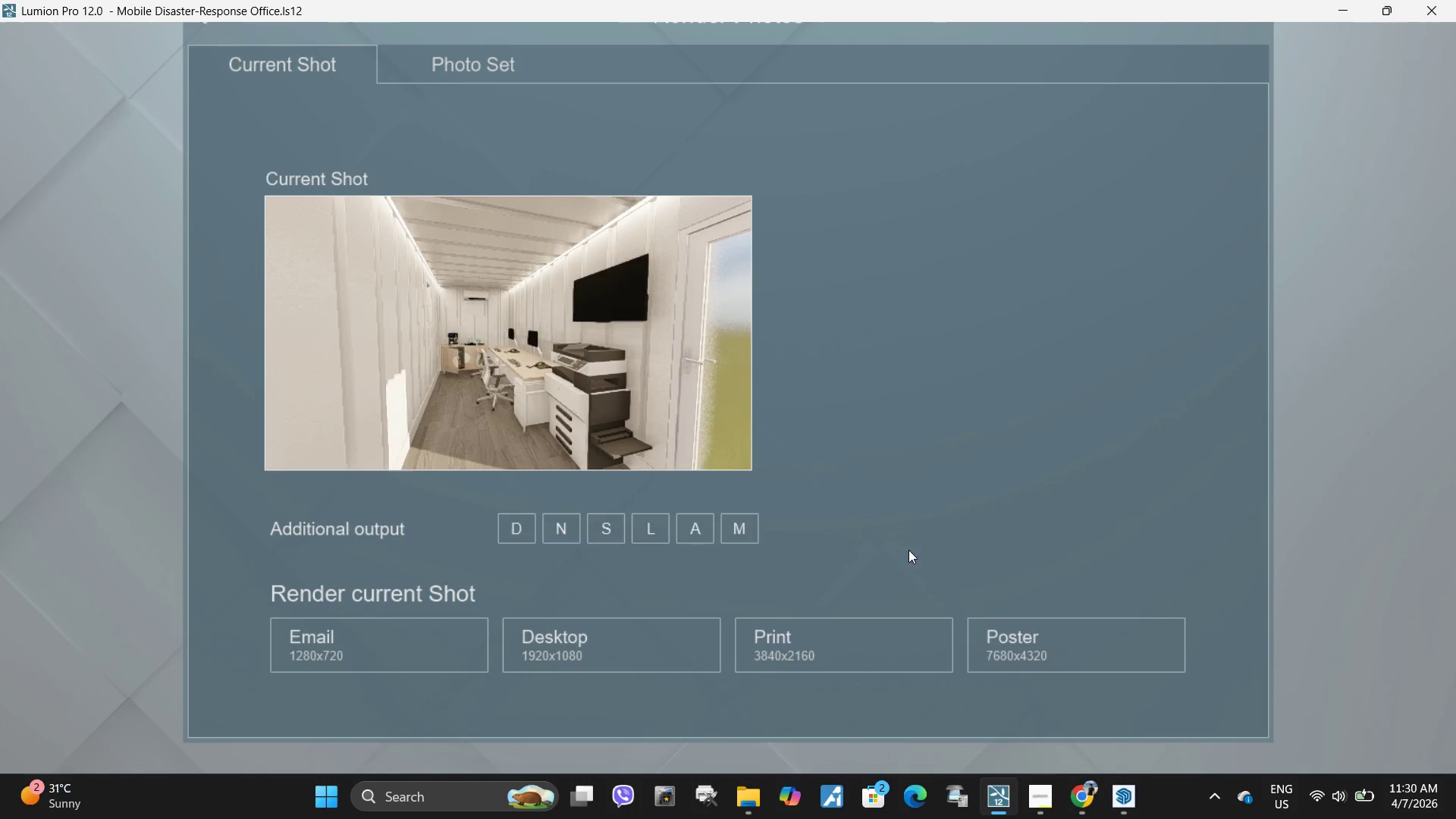 
left_click([1053, 629])
 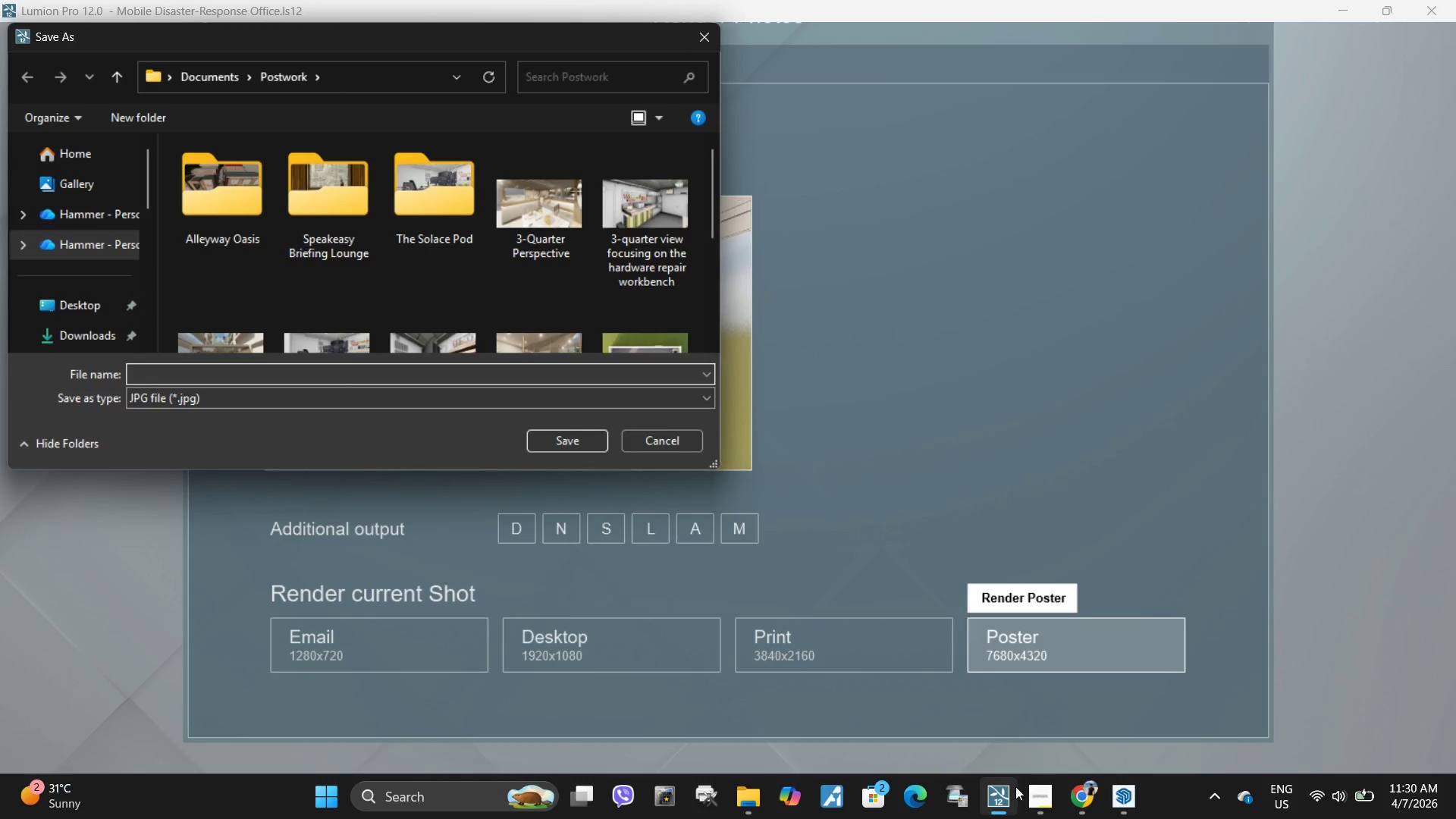 
mouse_move([1050, 679])
 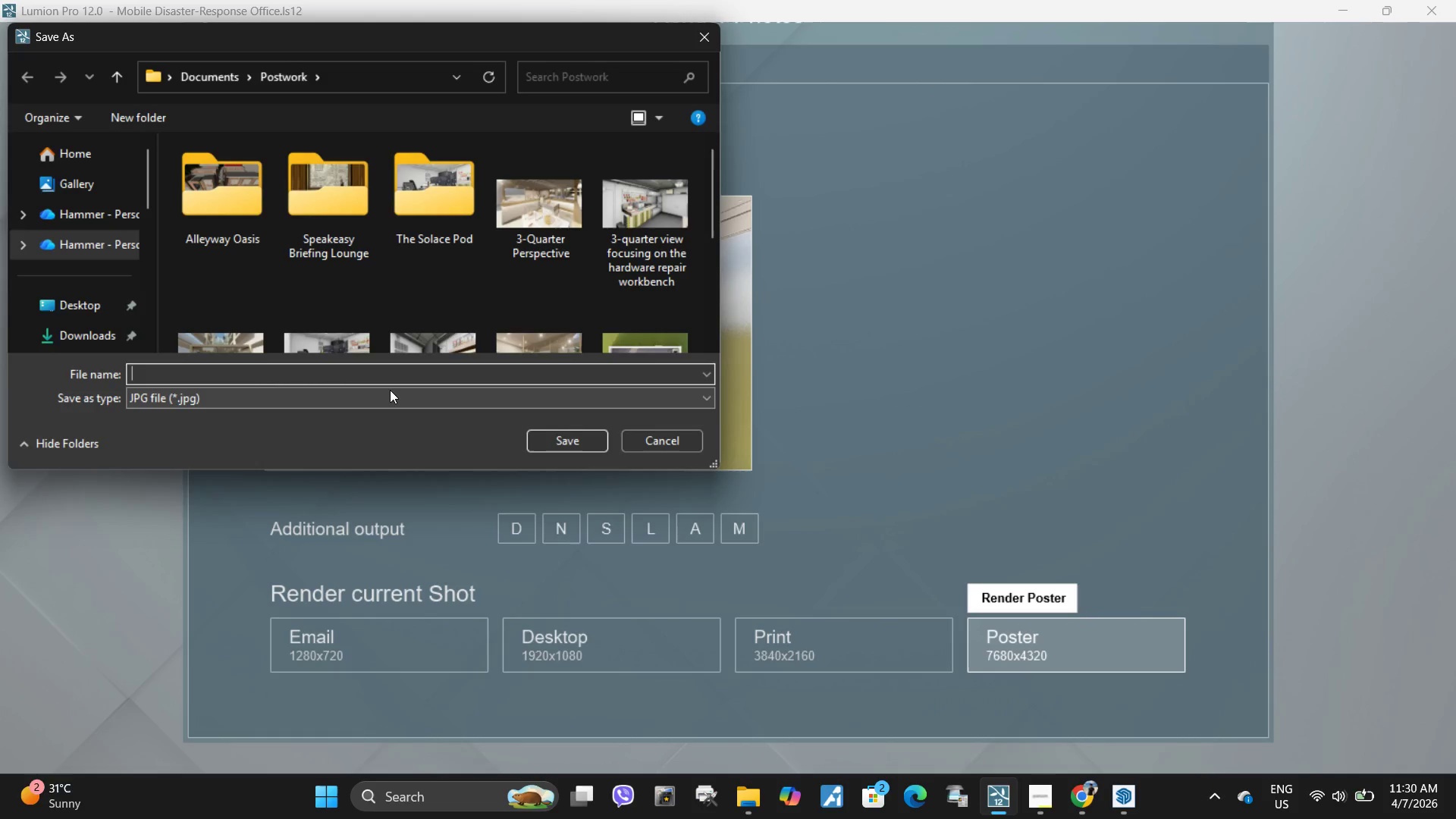 
type(Internal Perspectiv)
 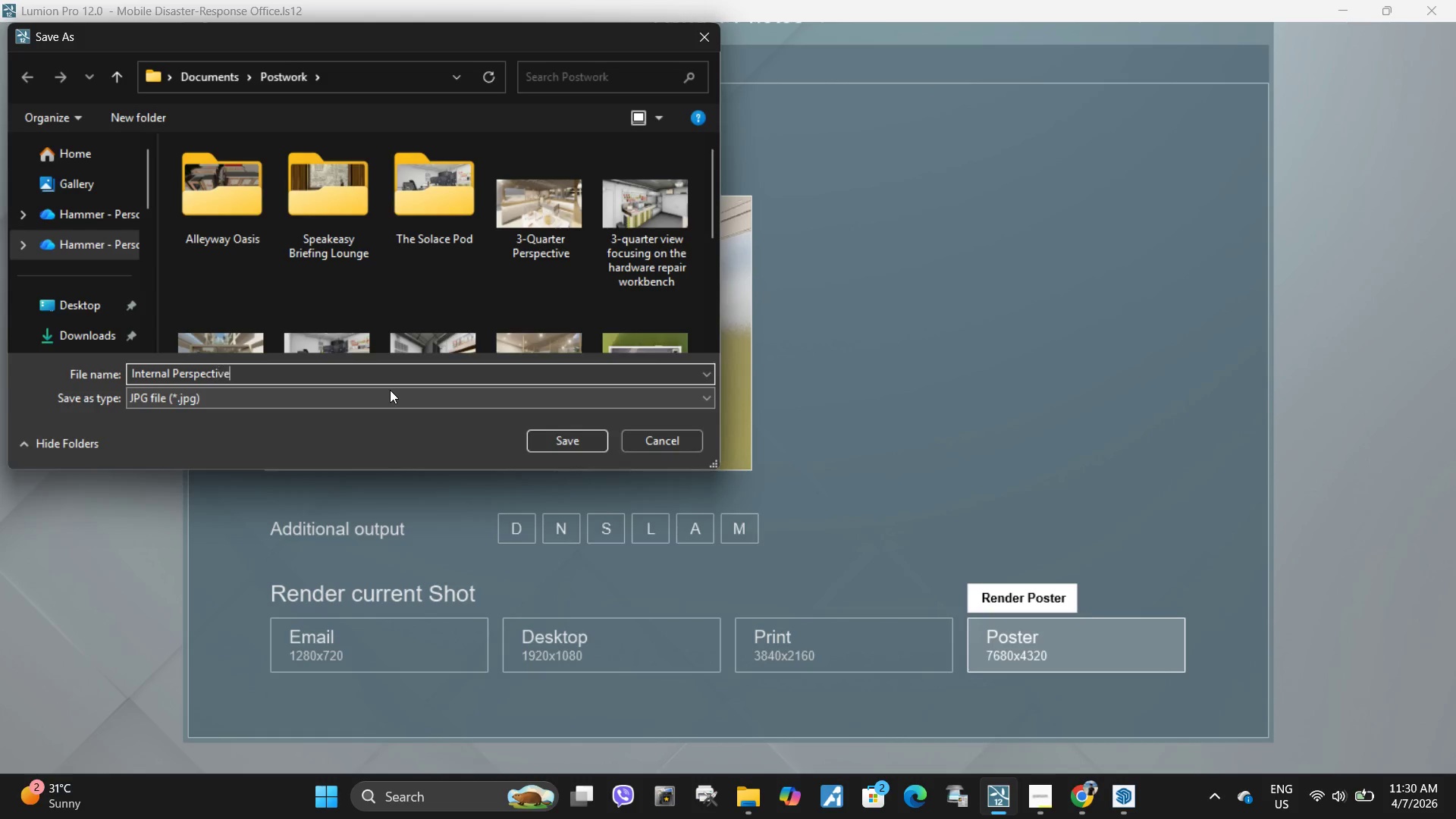 
key(E)
 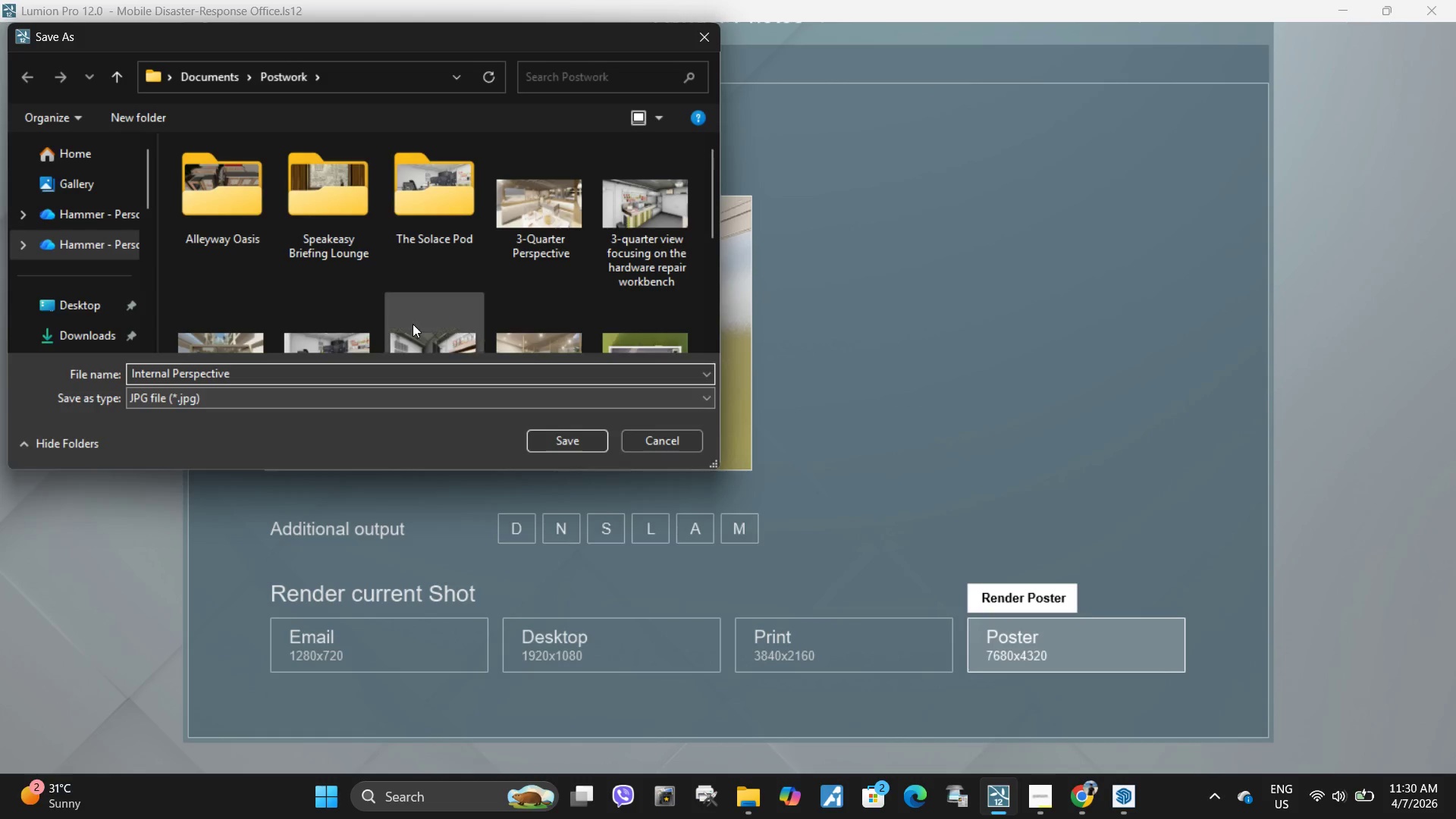 
scroll: coordinate [414, 331], scroll_direction: down, amount: 5.0
 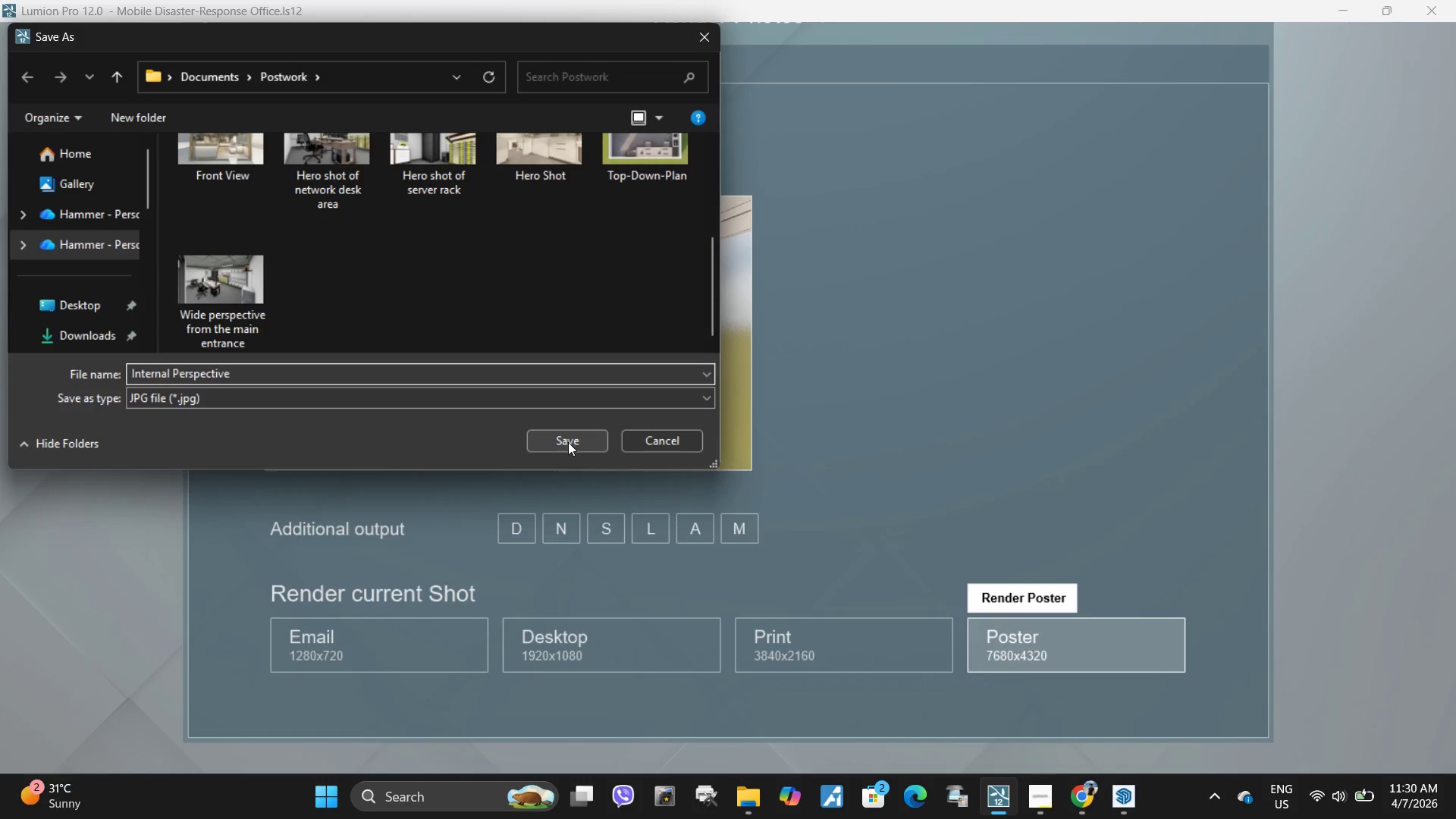 
left_click([568, 442])
 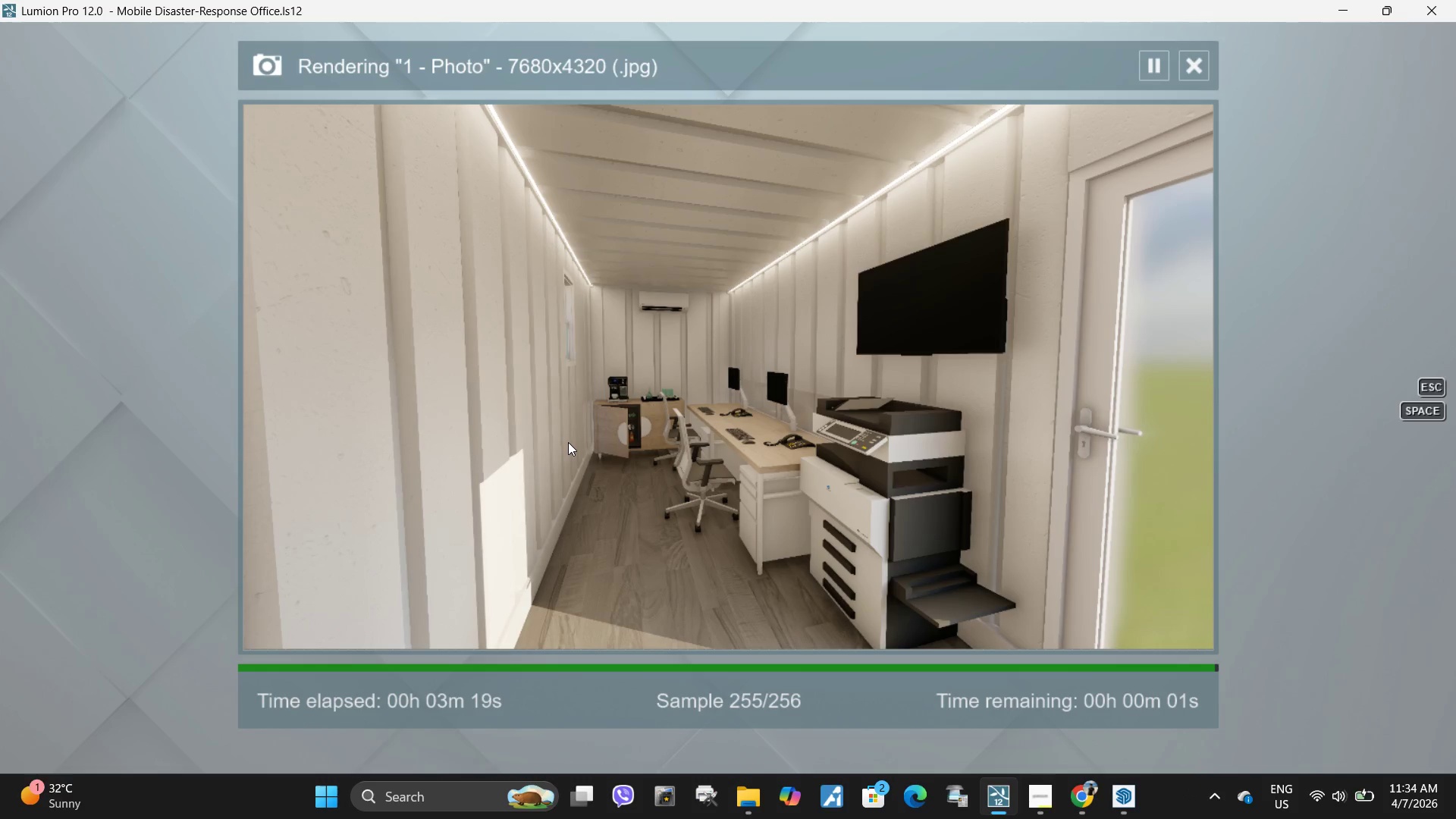 
wait(206.27)
 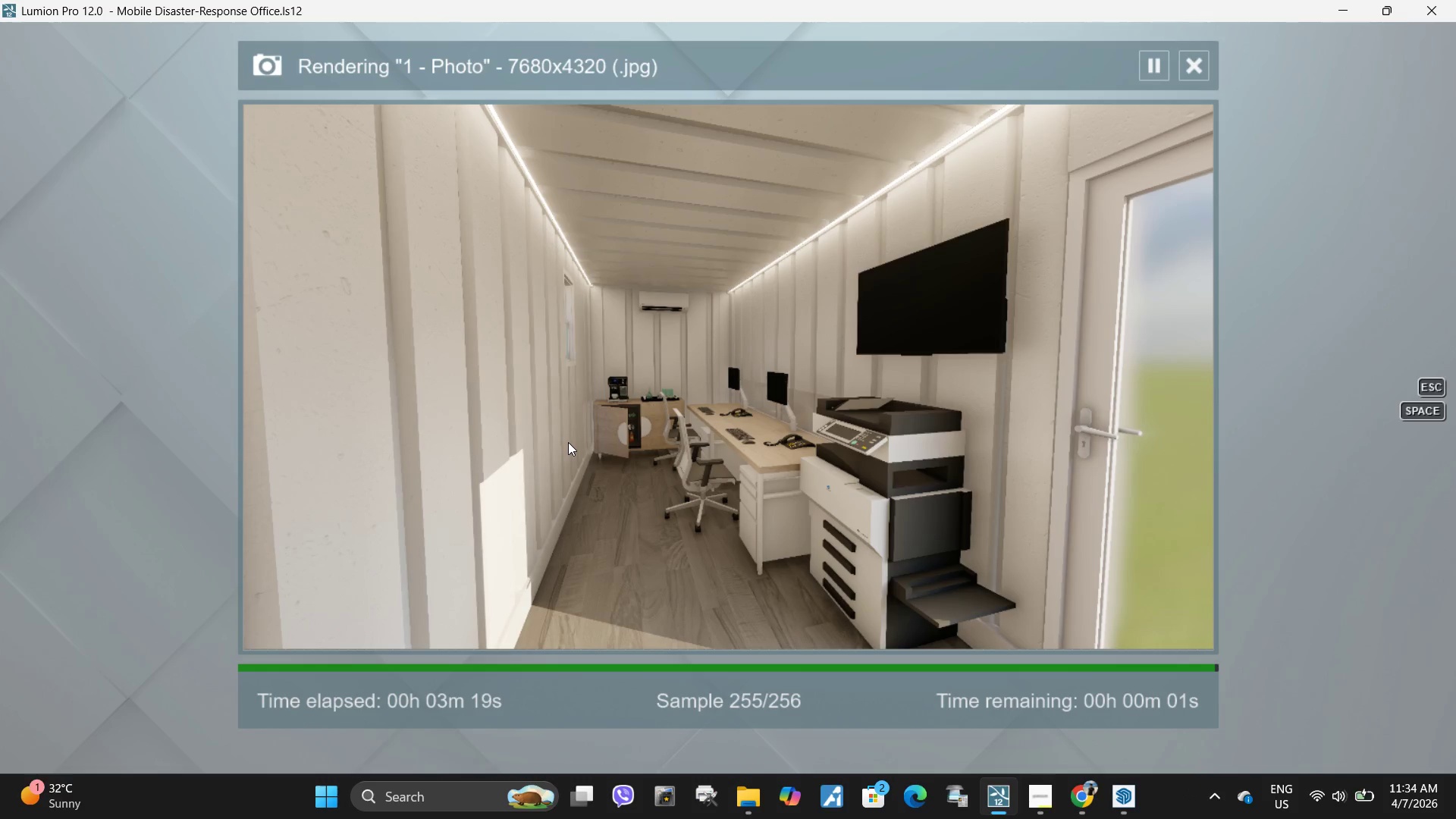 
left_click([1203, 708])
 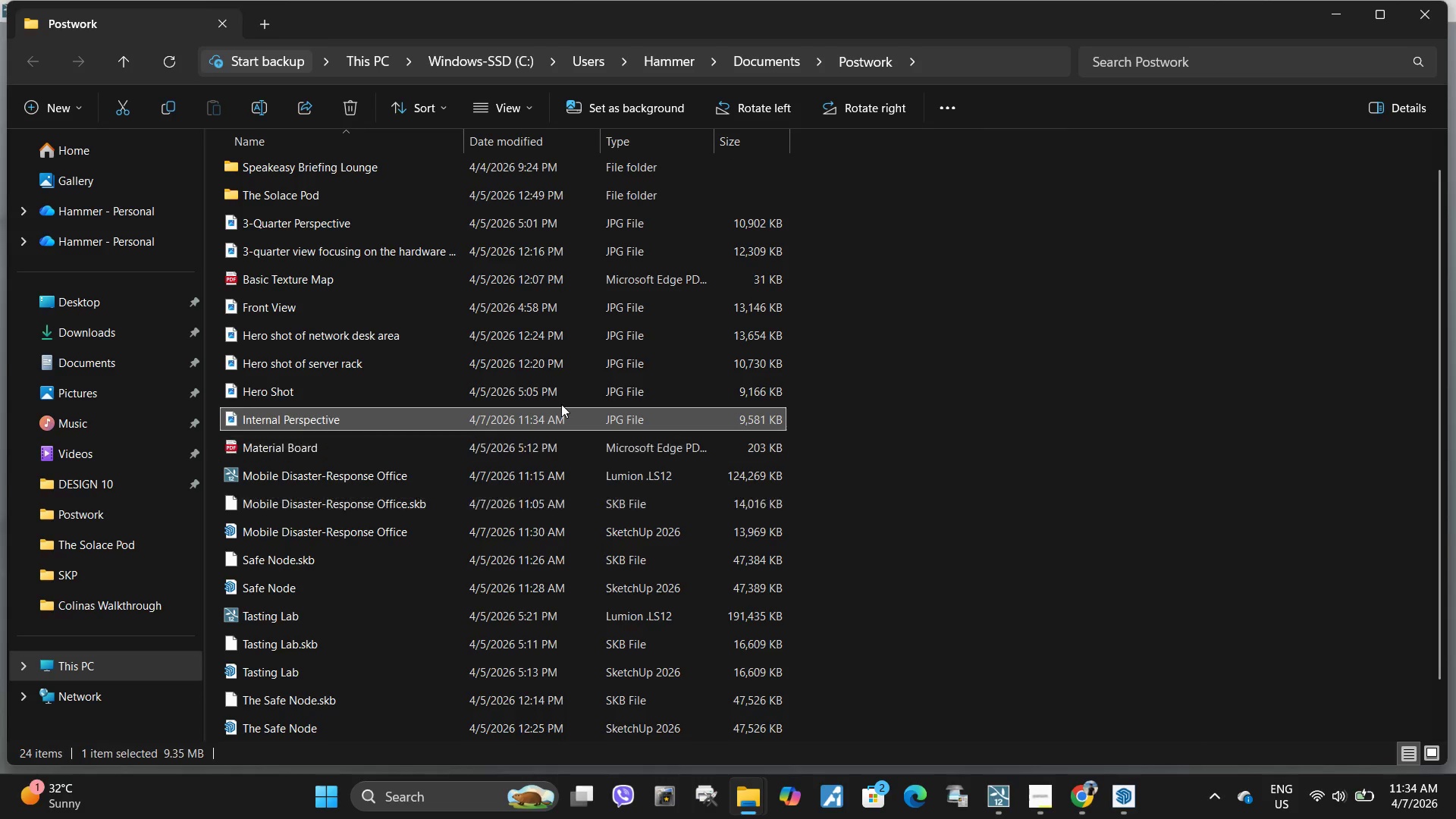 
double_click([556, 418])
 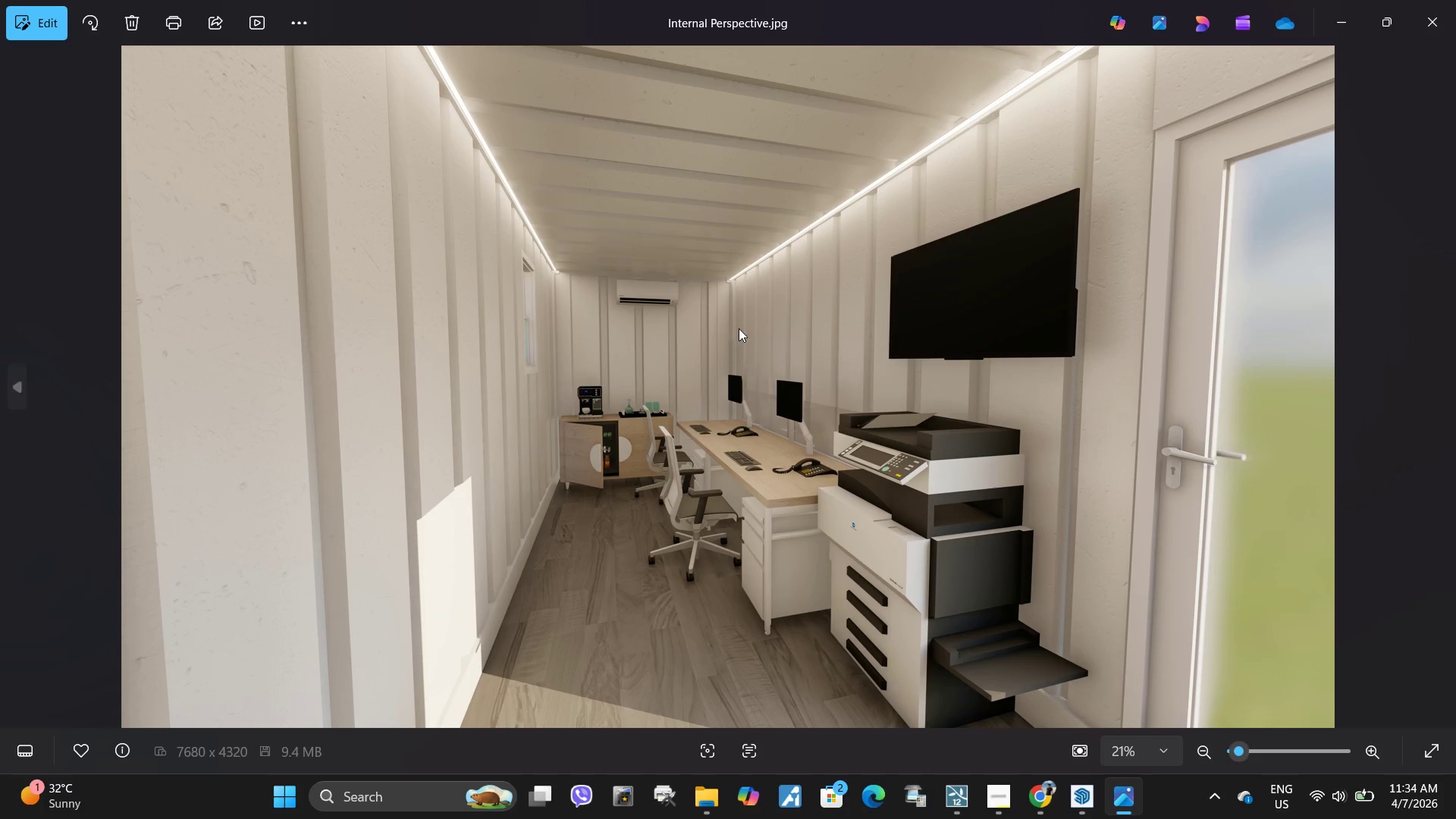 
scroll: coordinate [737, 421], scroll_direction: up, amount: 8.0
 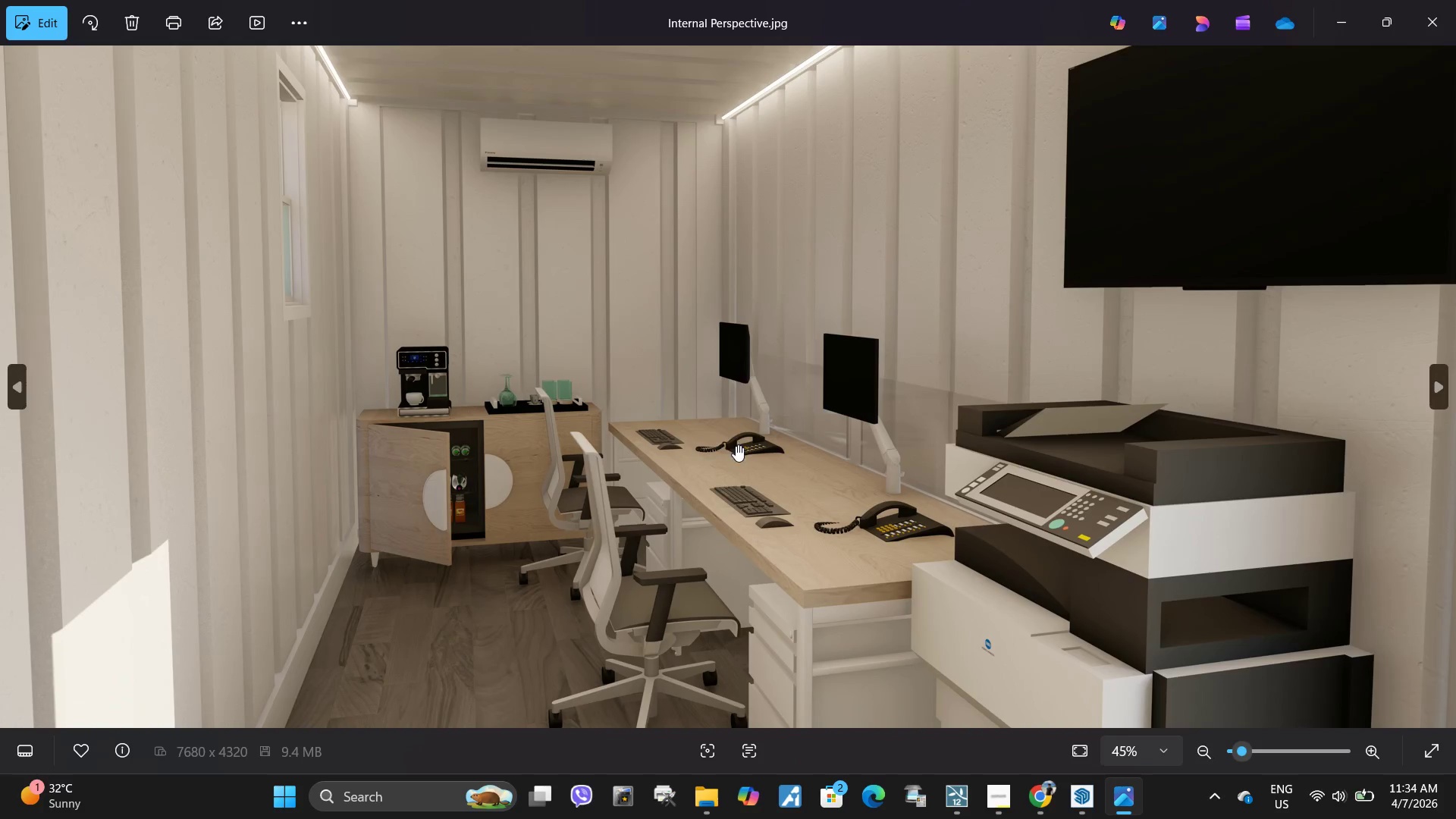 
left_click_drag(start_coordinate=[736, 445], to_coordinate=[708, 380])
 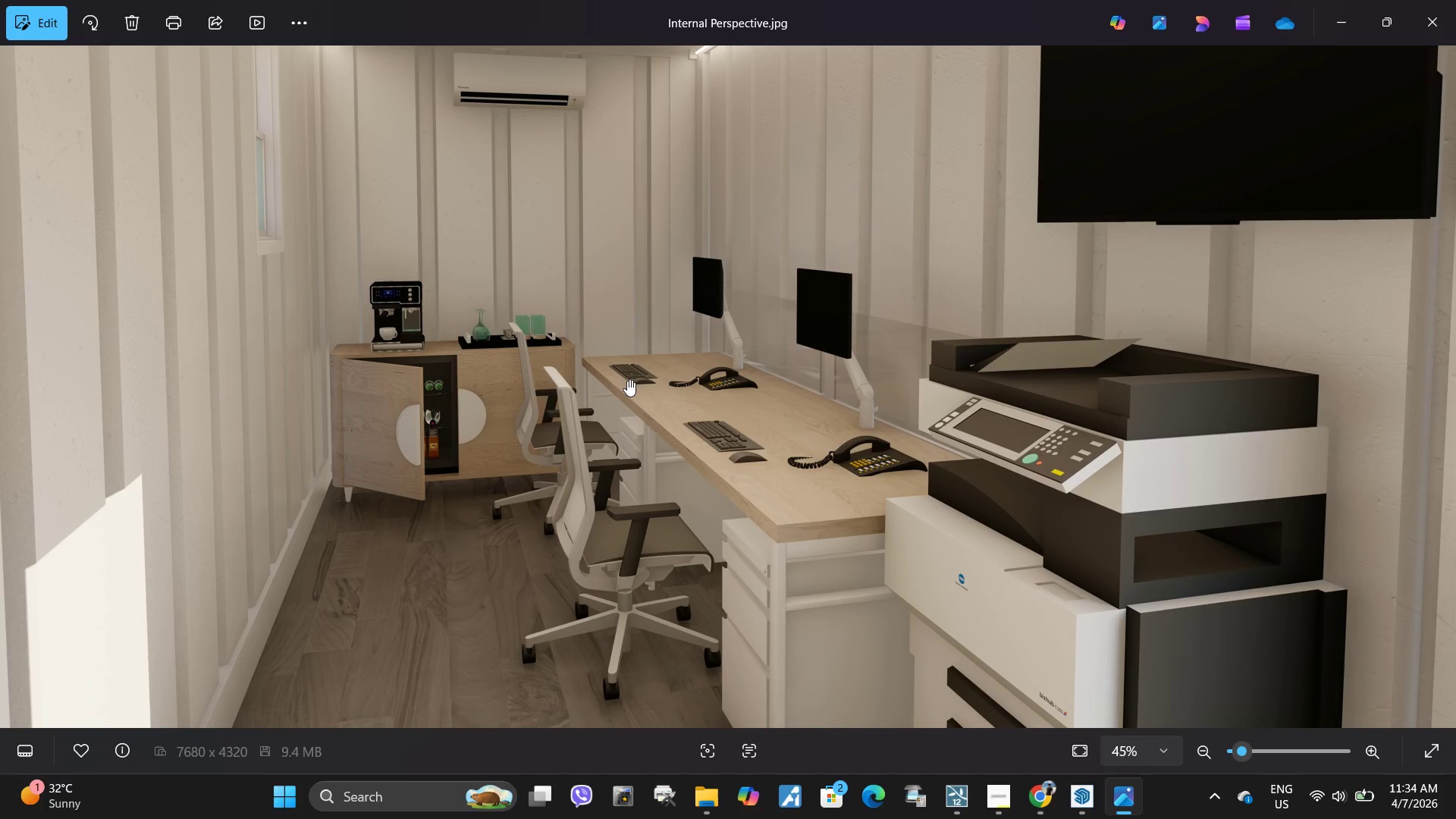 
scroll: coordinate [504, 407], scroll_direction: down, amount: 16.0
 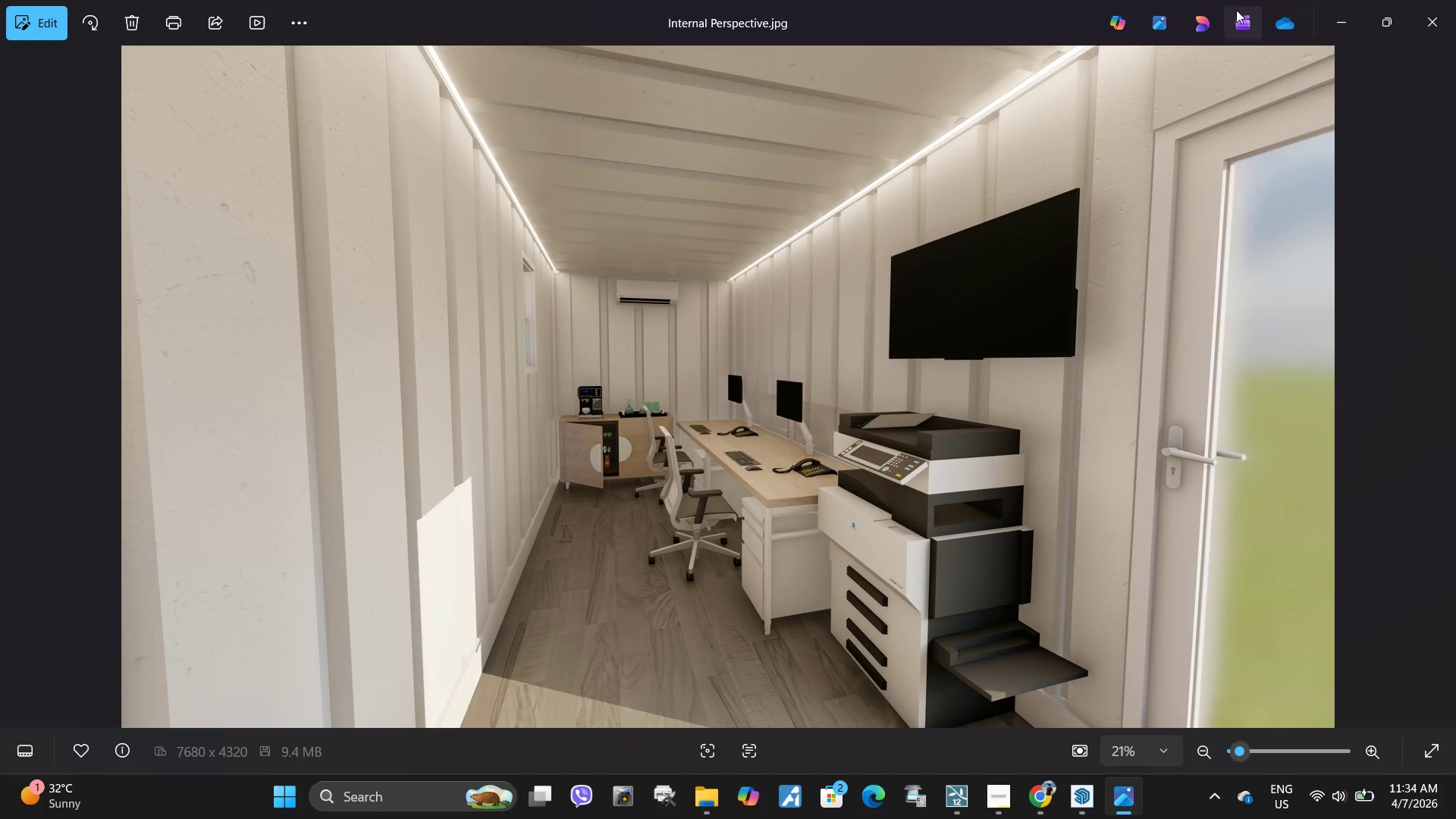 
left_click([1332, 19])
 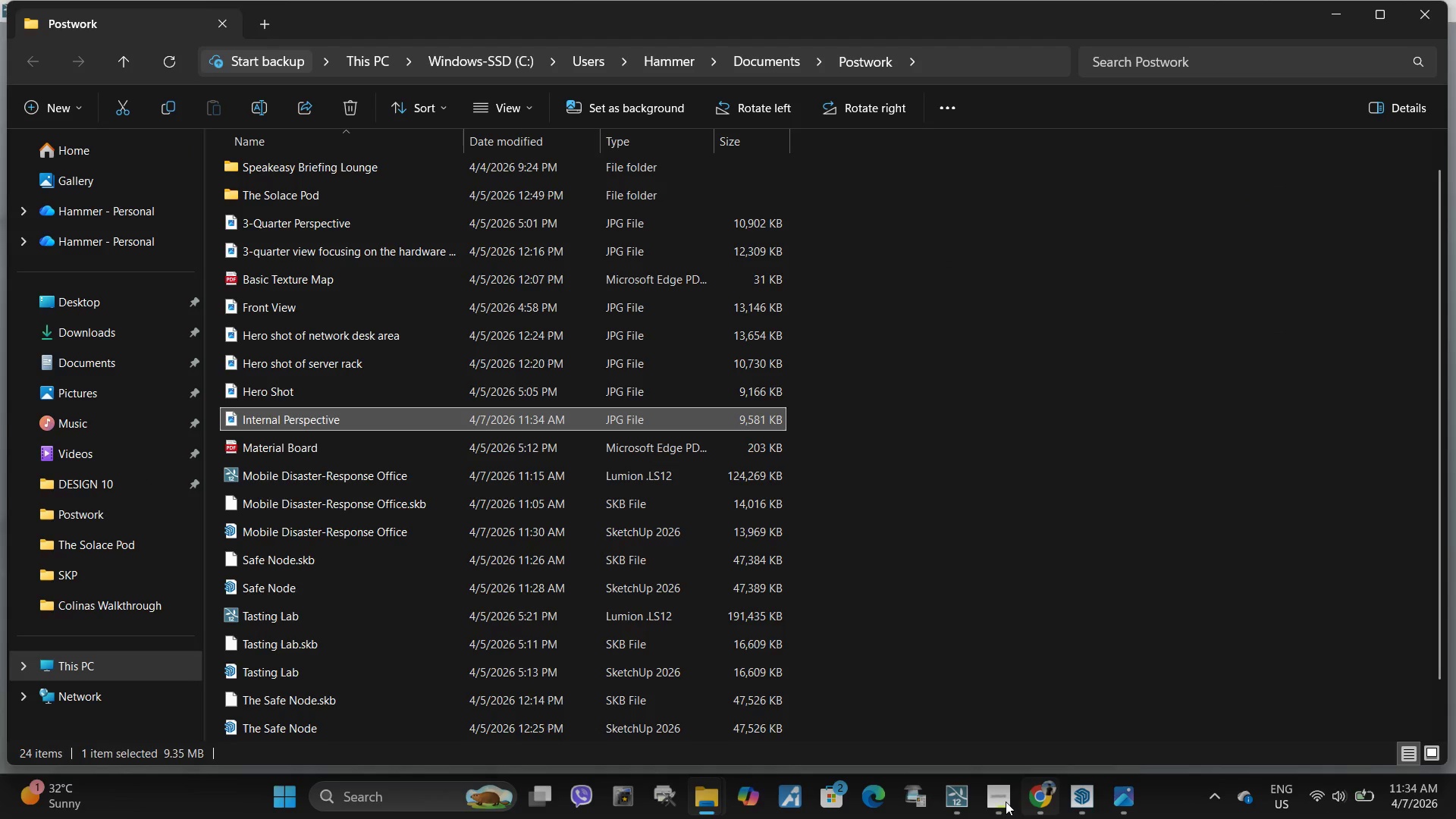 
left_click([968, 800])
 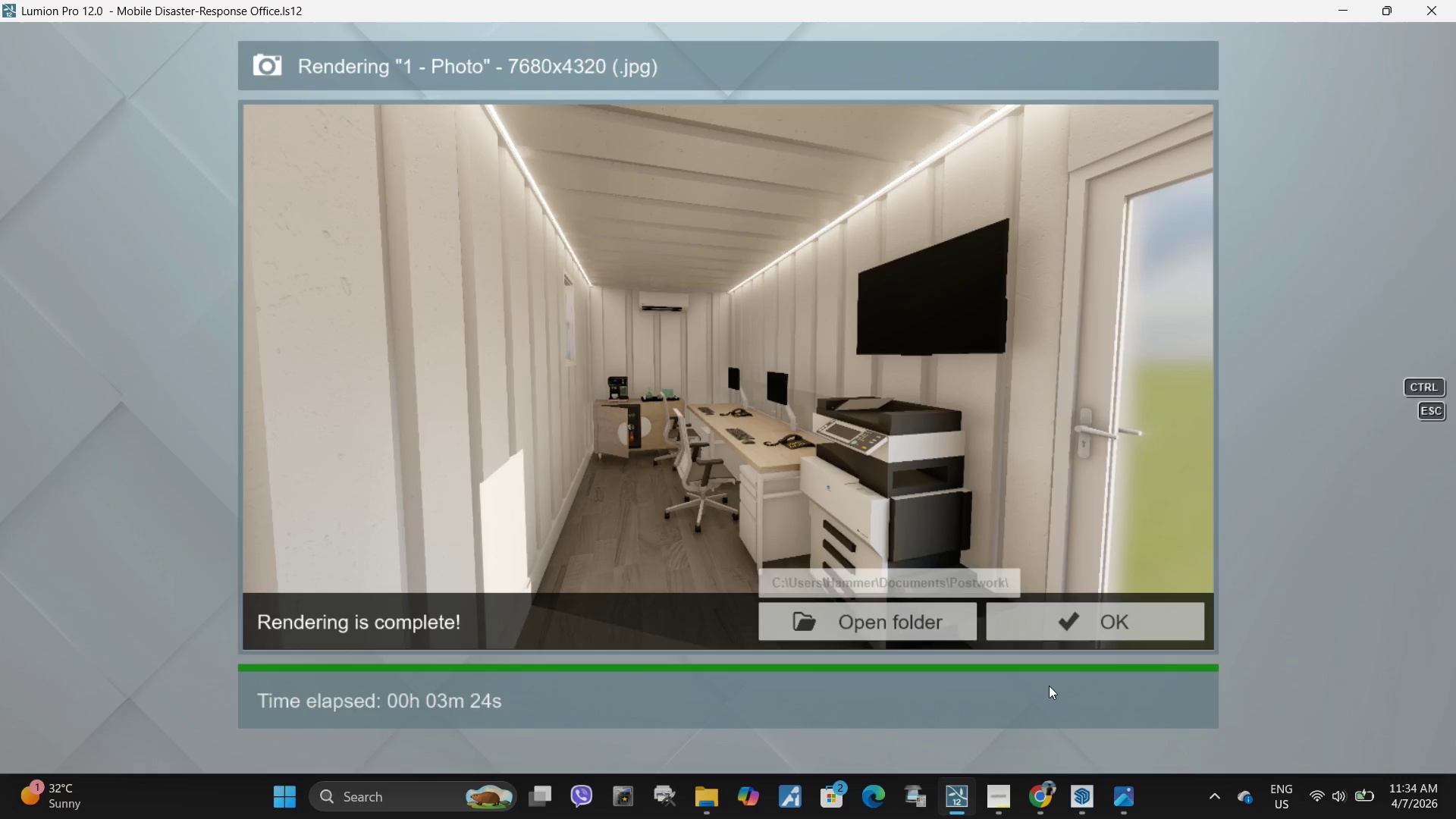 
left_click([1116, 628])
 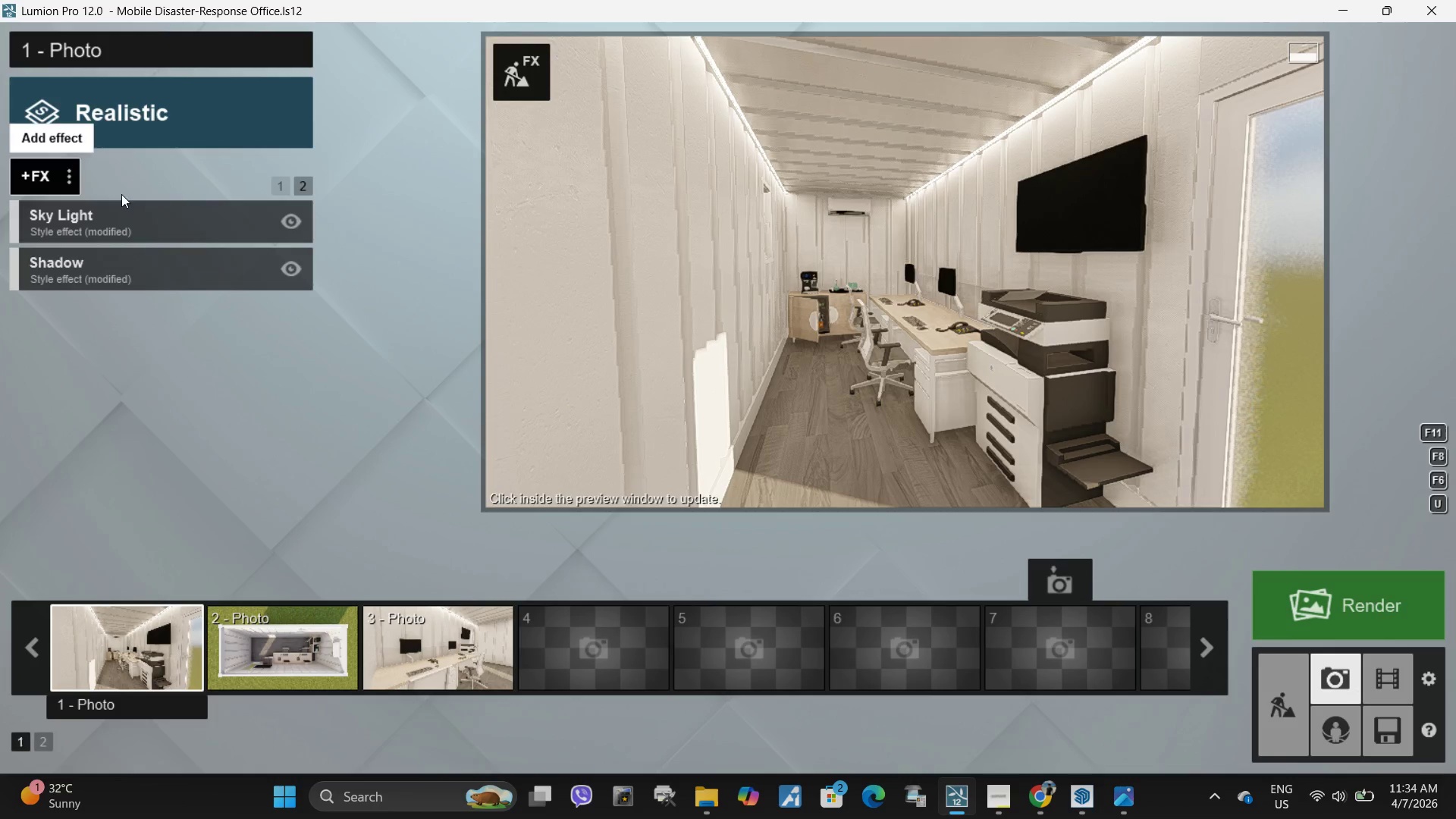 
left_click([278, 179])
 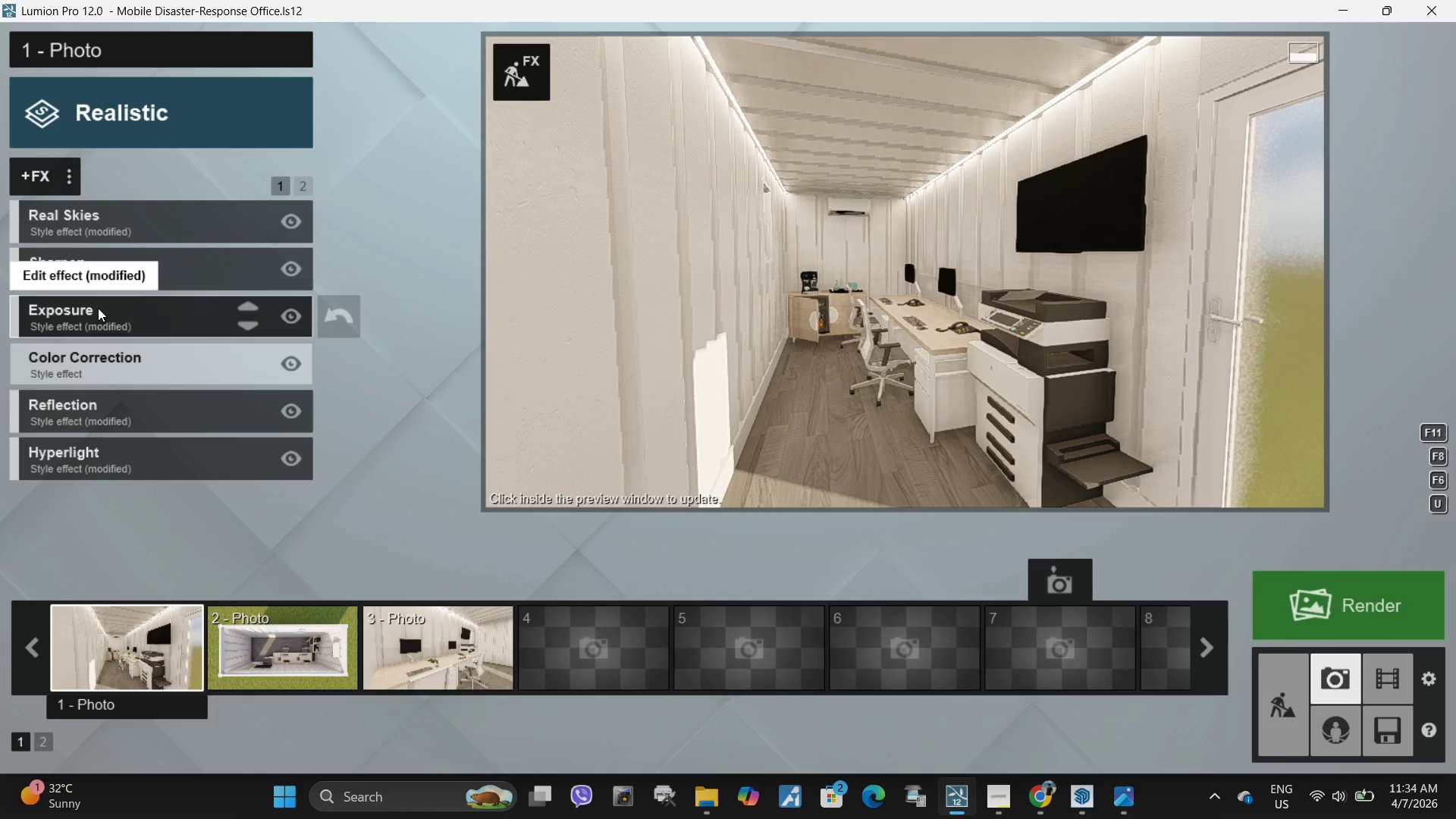 
left_click([90, 312])
 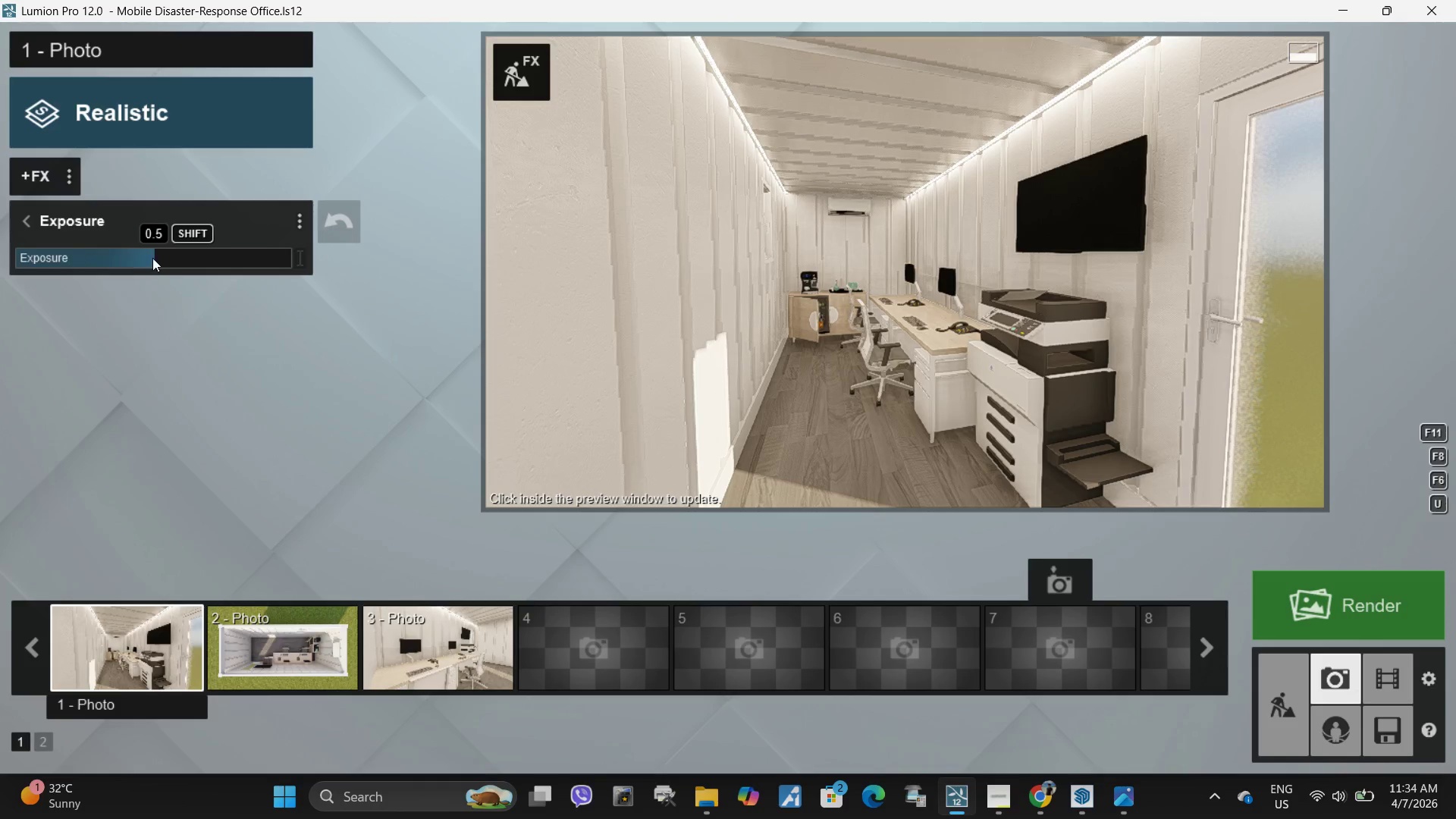 
left_click_drag(start_coordinate=[157, 258], to_coordinate=[184, 253])
 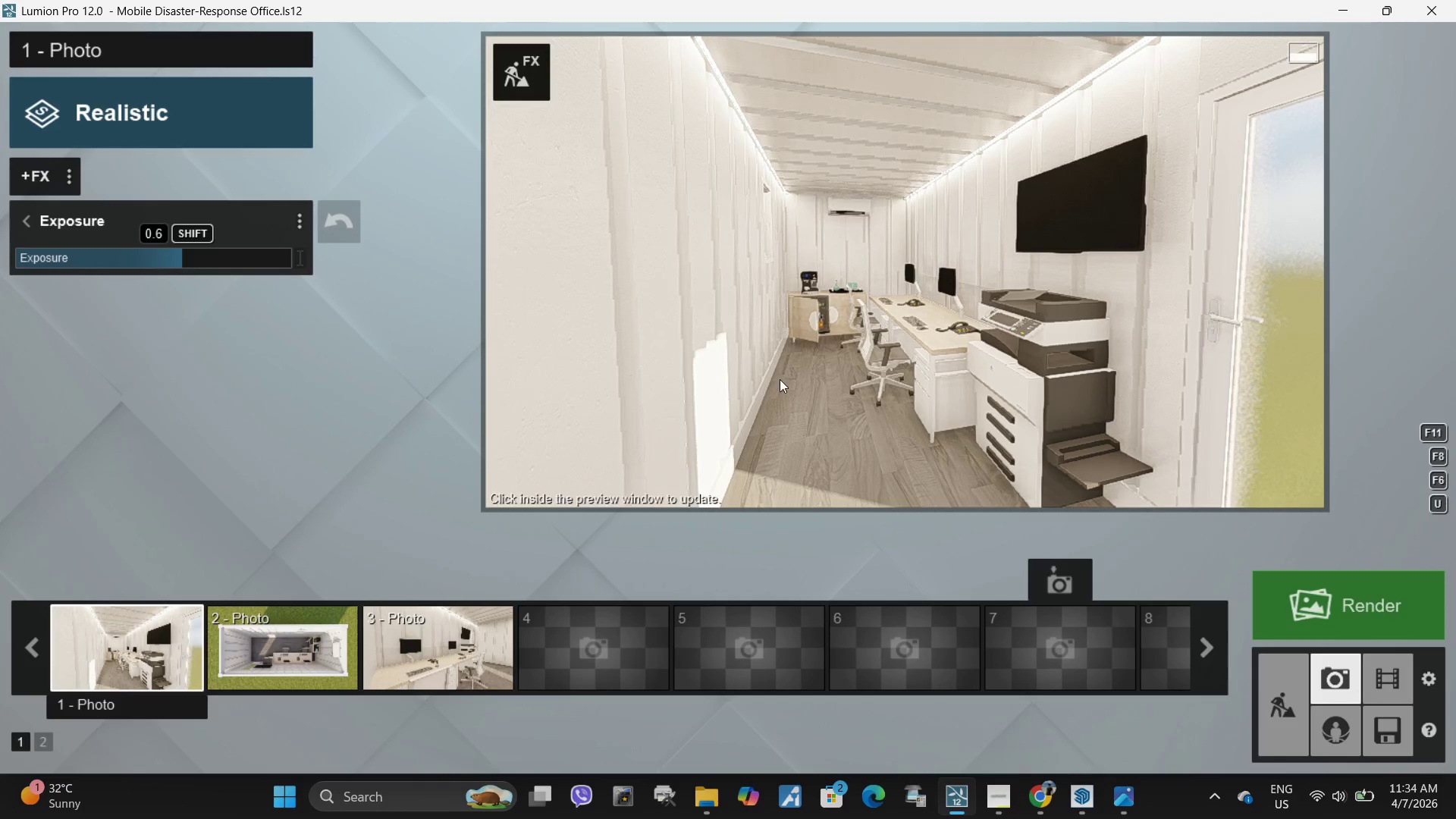 
left_click([780, 379])
 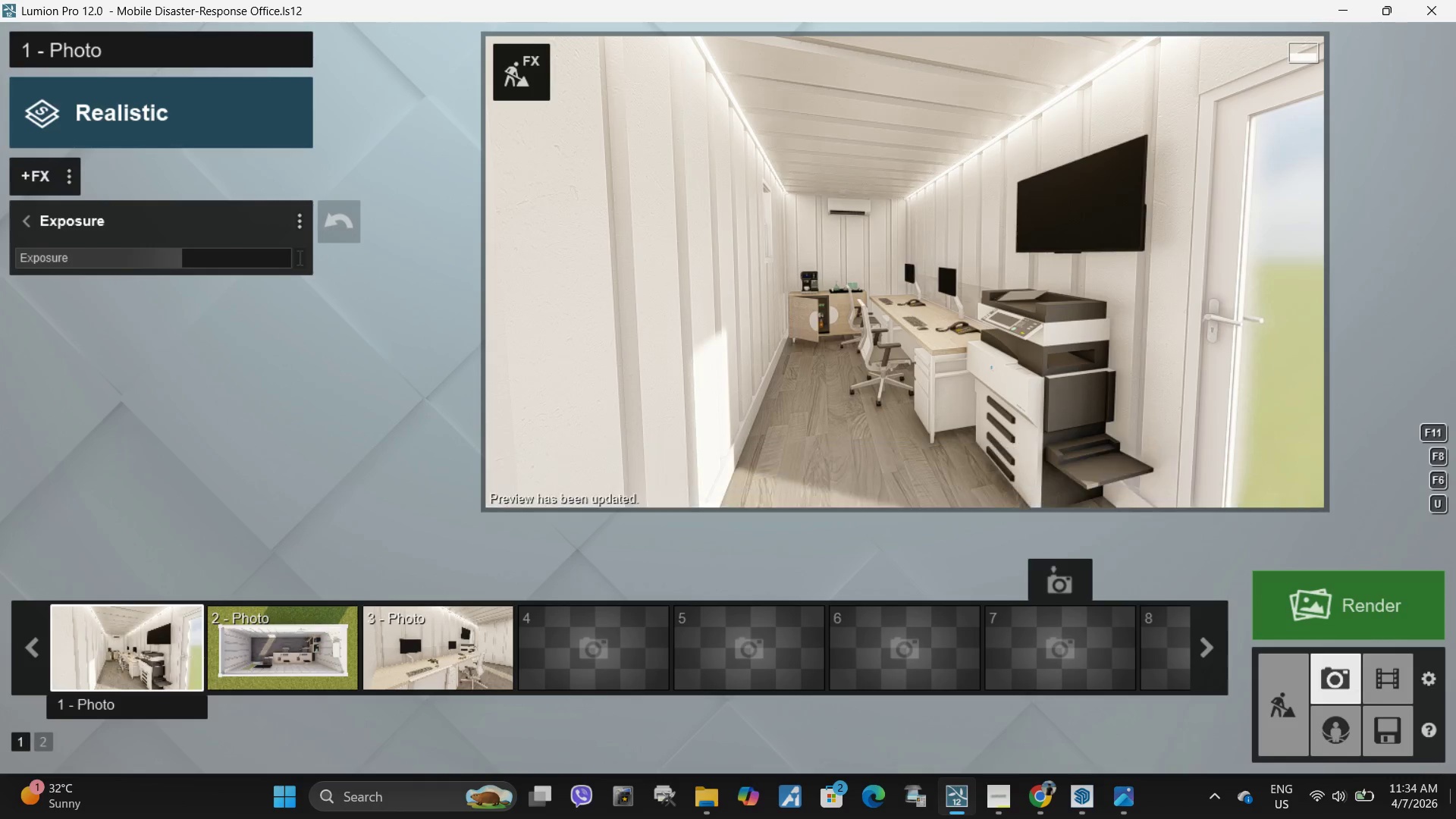 
left_click_drag(start_coordinate=[185, 256], to_coordinate=[180, 256])
 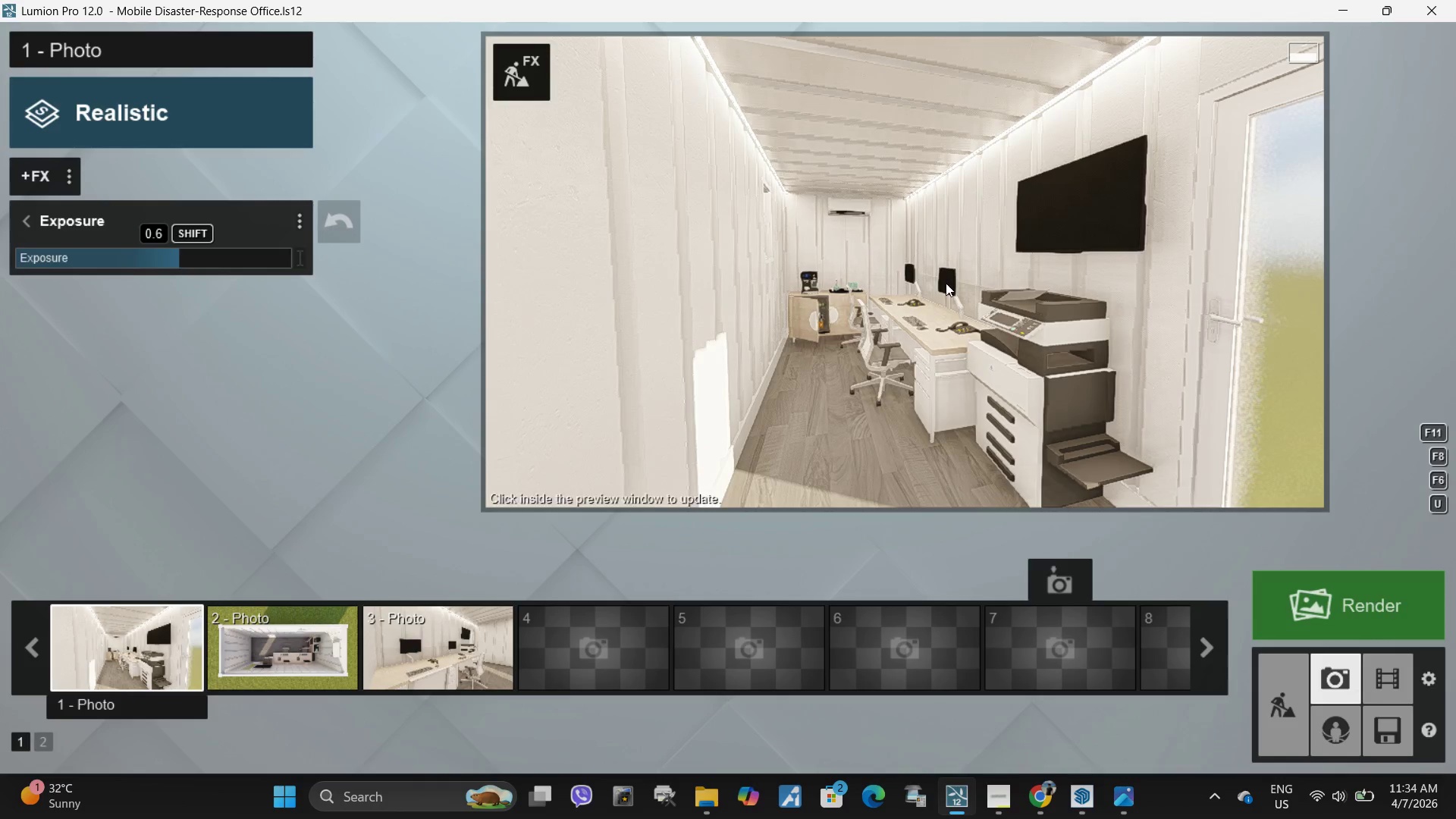 
mouse_move([189, 259])
 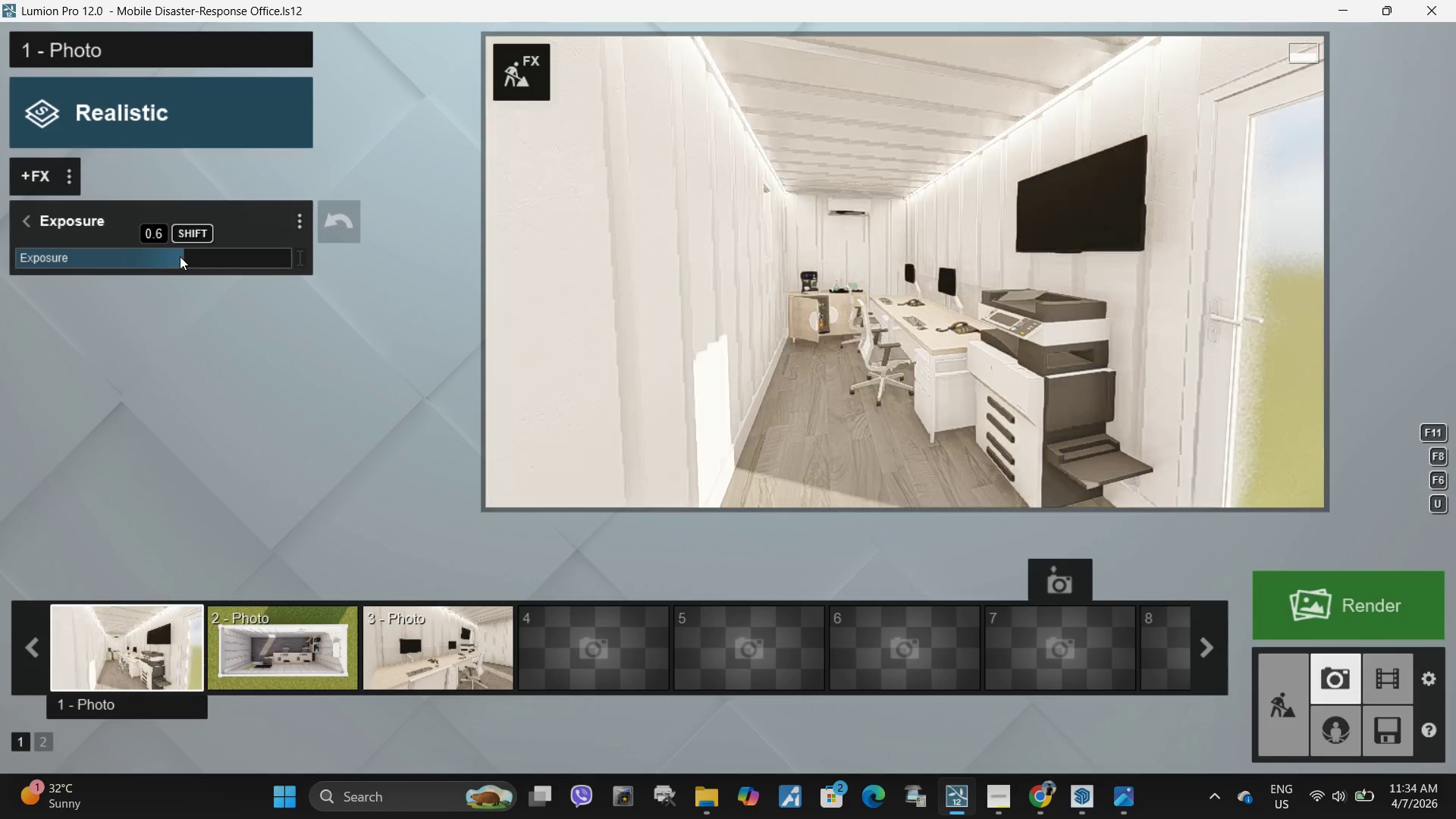 
left_click([946, 283])
 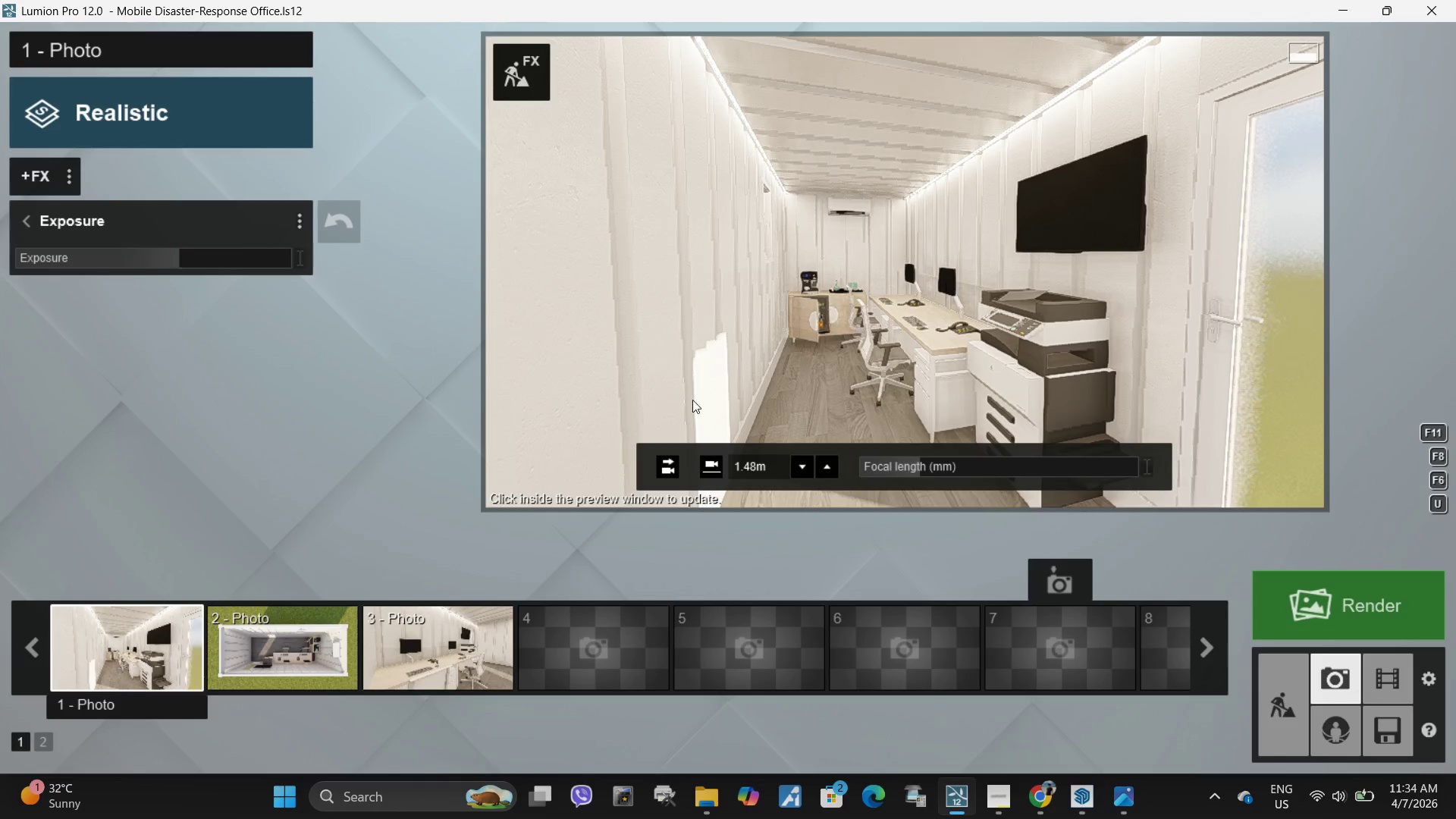 
left_click([786, 351])
 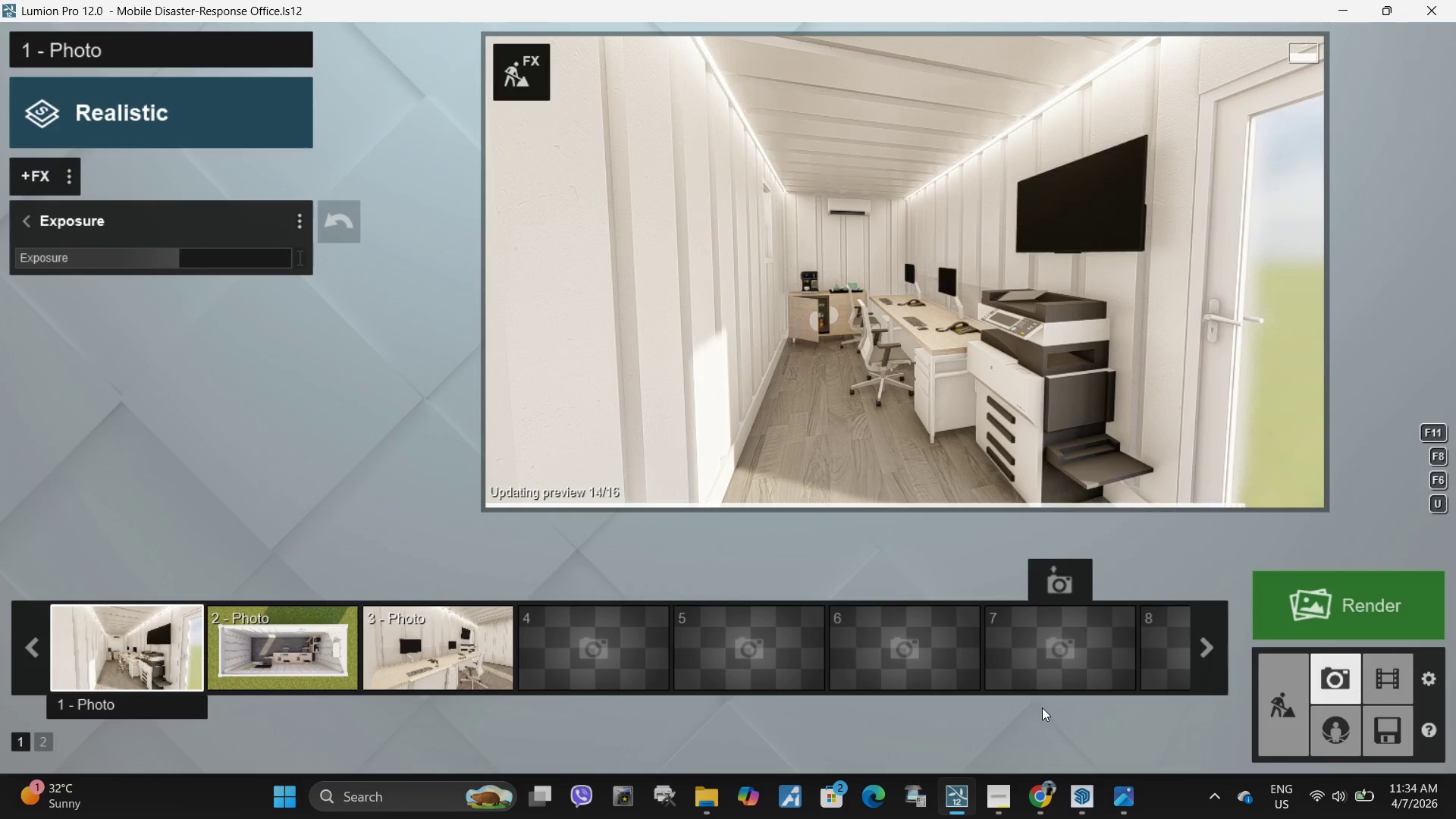 
mouse_move([1113, 764])
 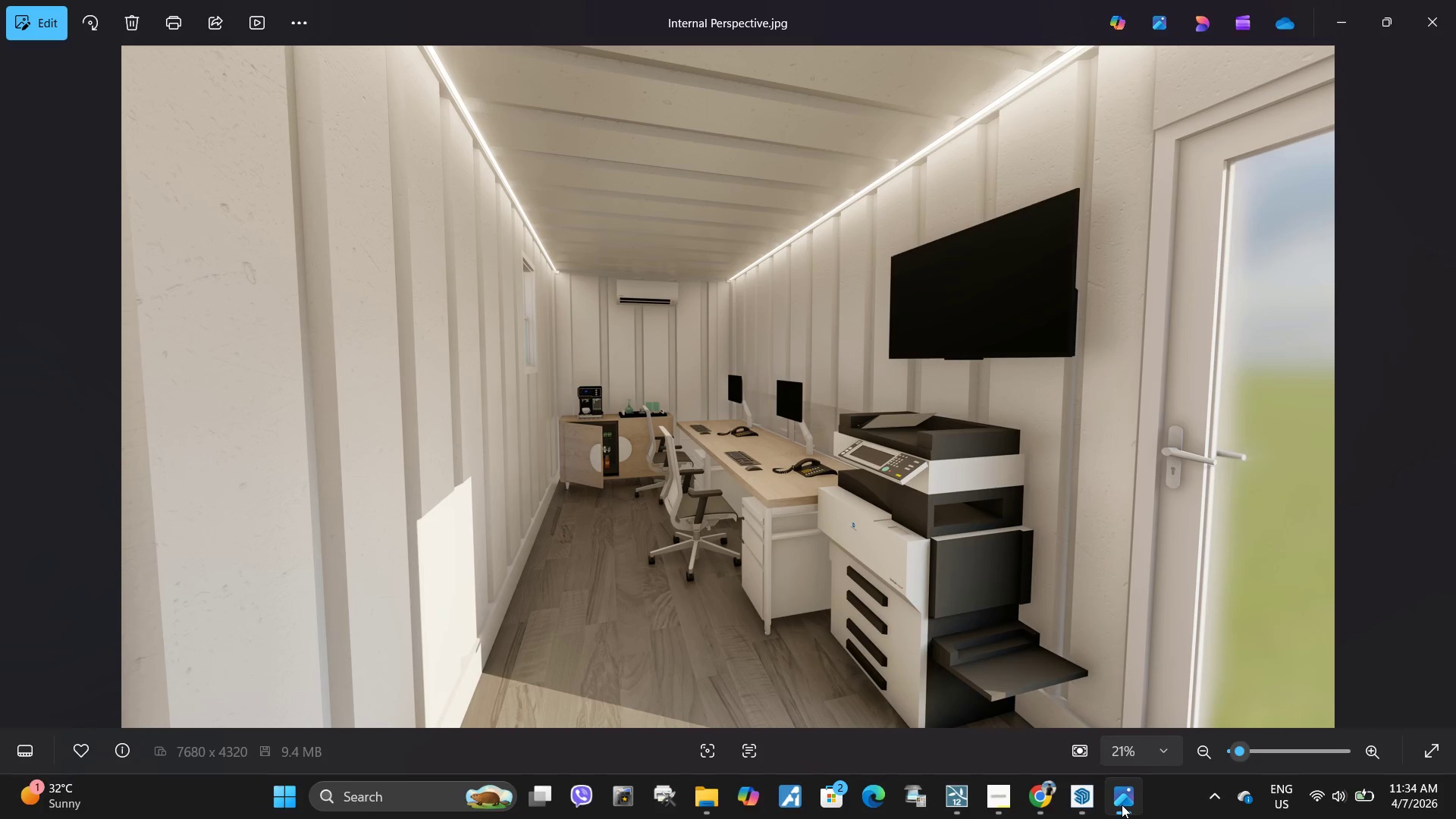 
left_click([1122, 805])
 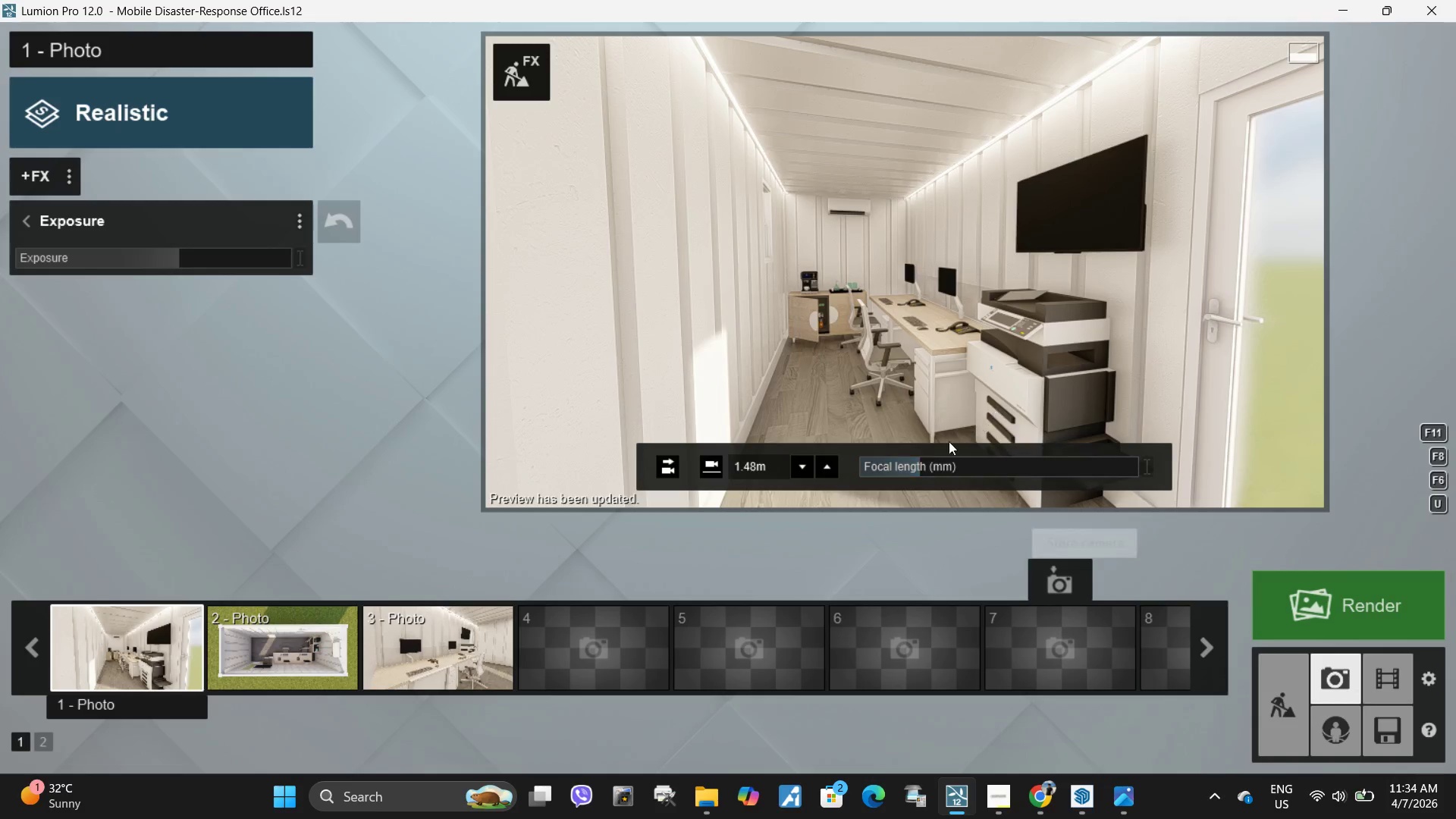 
left_click([871, 410])
 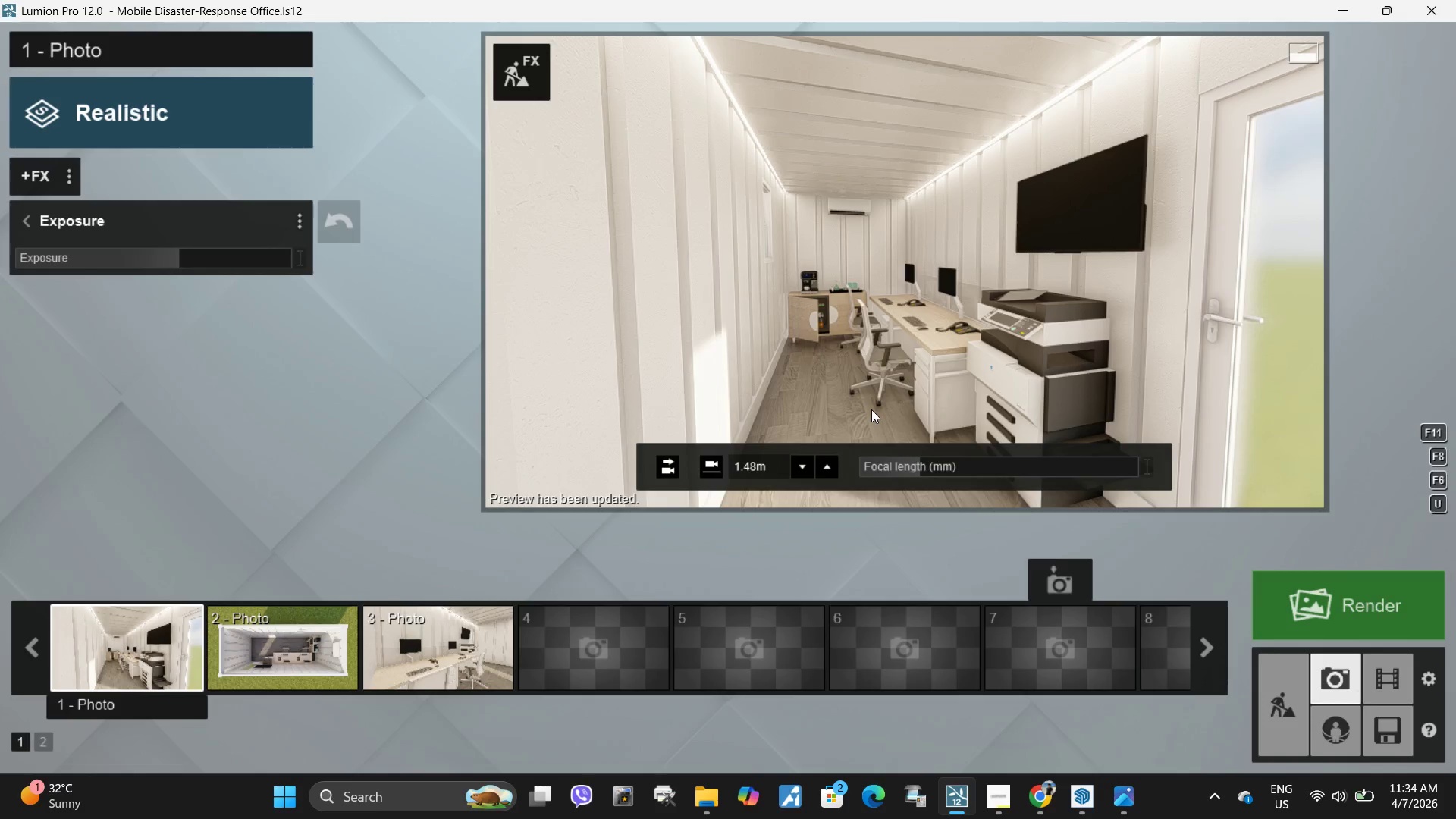 
left_click([821, 290])
 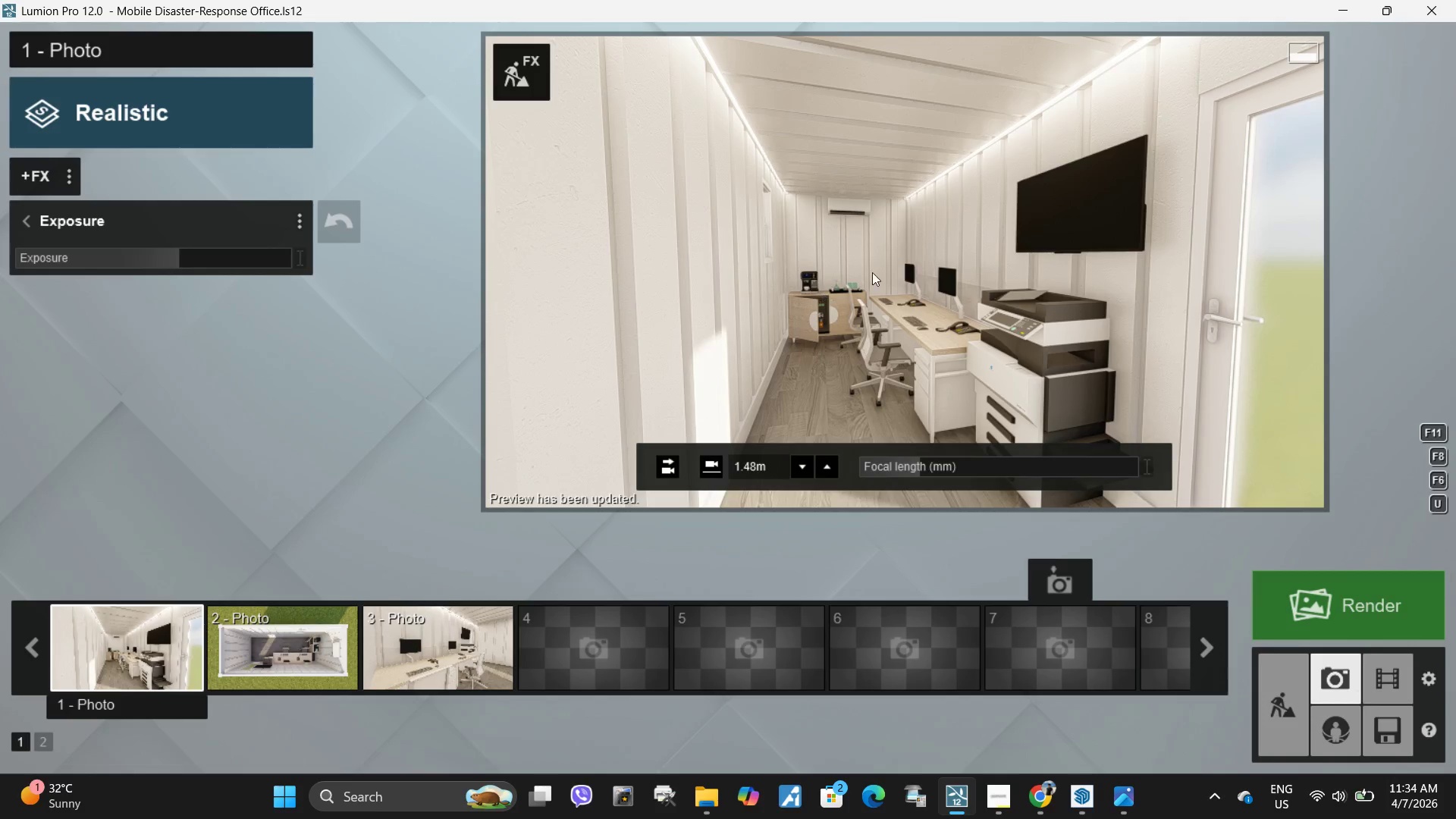 
left_click([874, 253])
 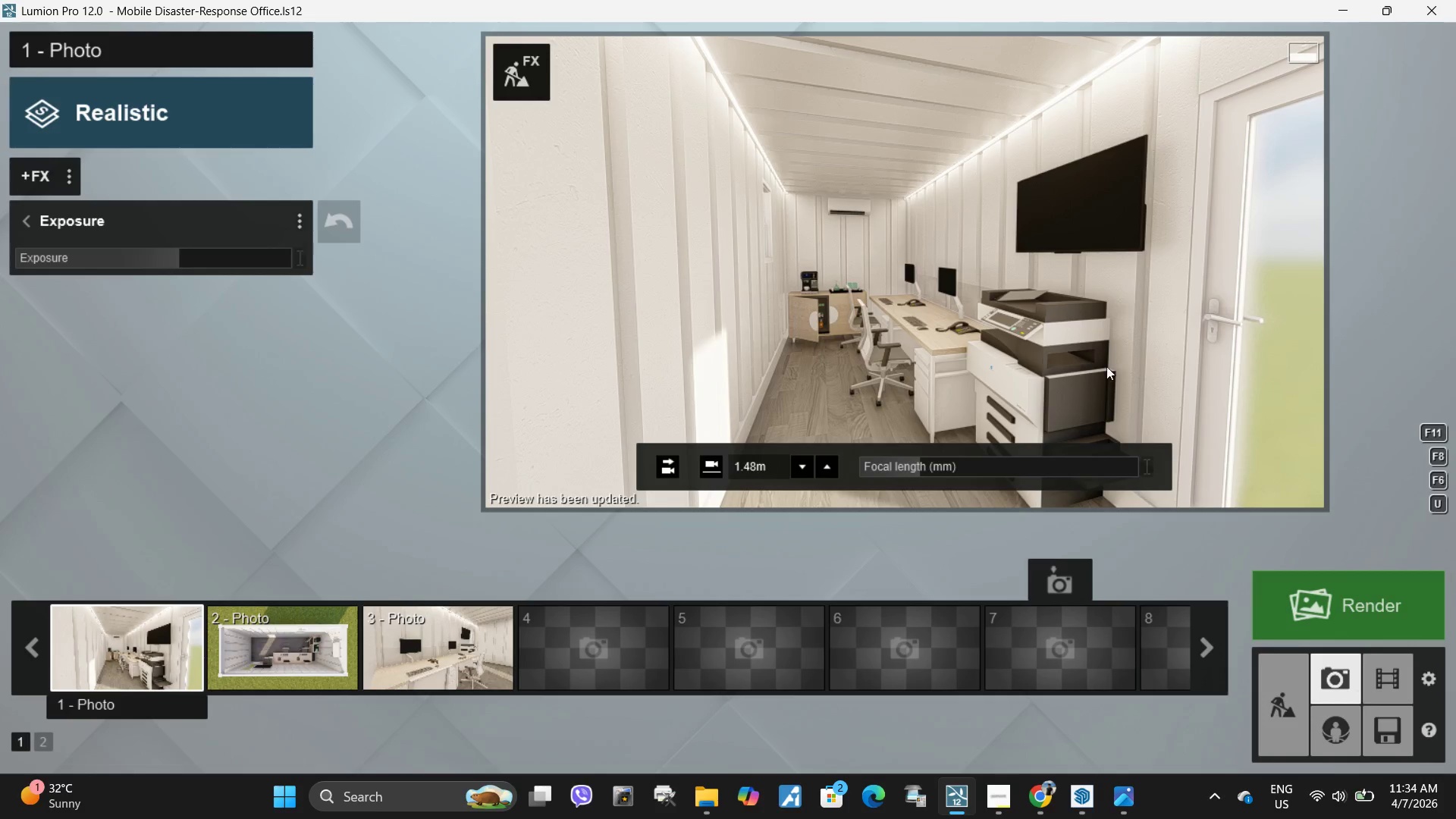 
mouse_move([203, 259])
 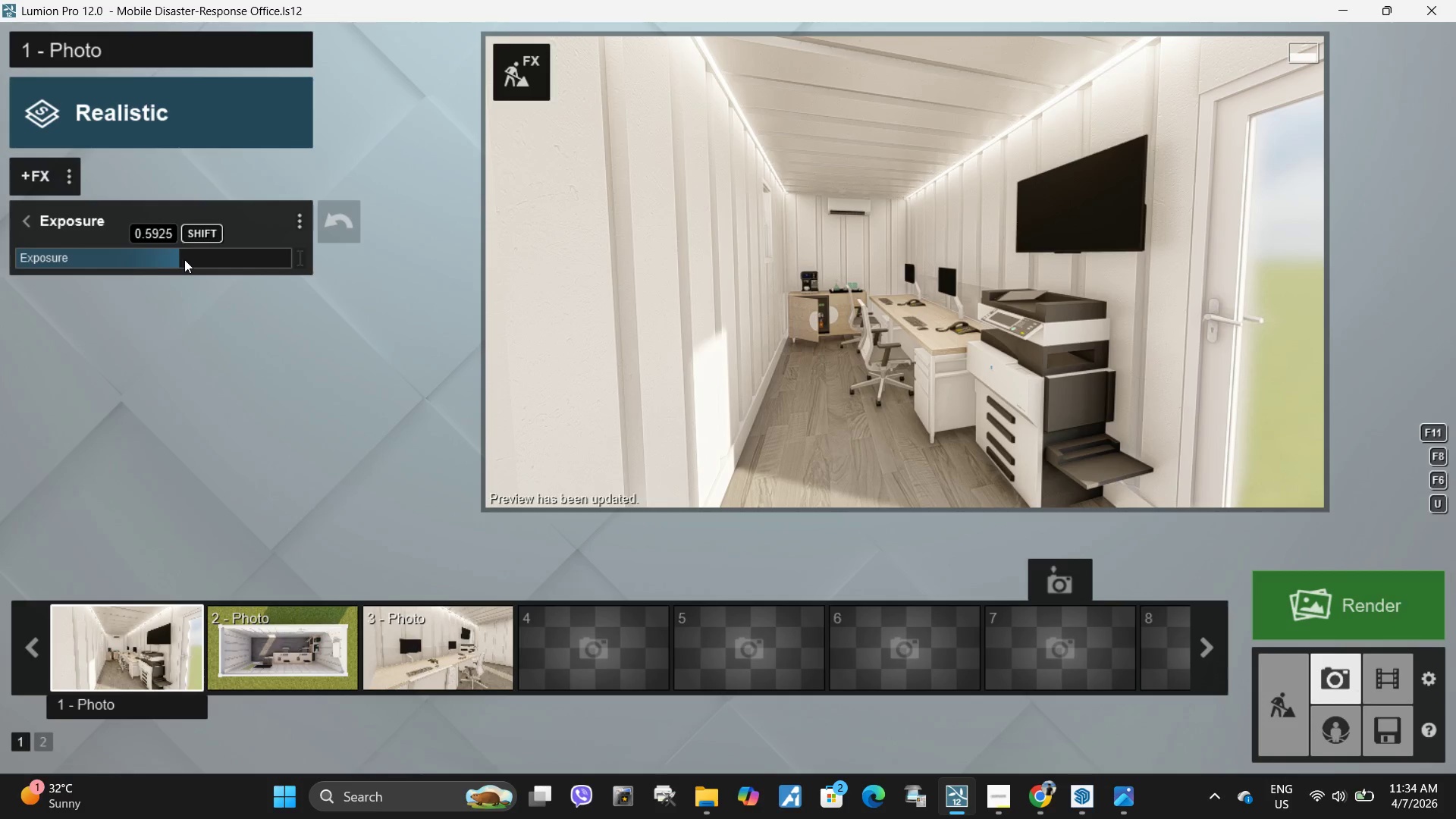 
hold_key(key=ShiftLeft, duration=0.64)
left_click_drag(start_coordinate=[184, 259], to_coordinate=[202, 259])
 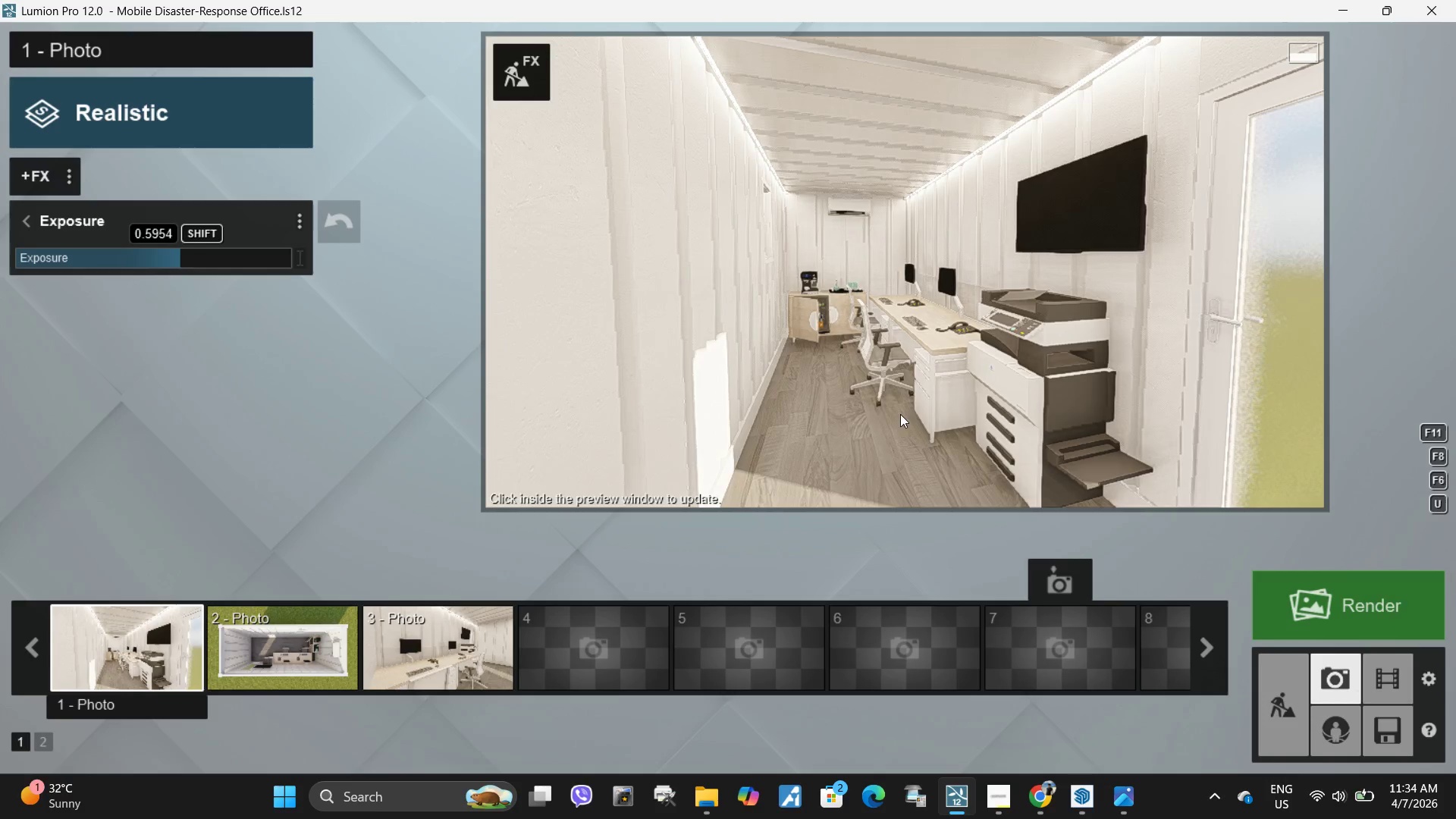 
left_click([962, 428])
 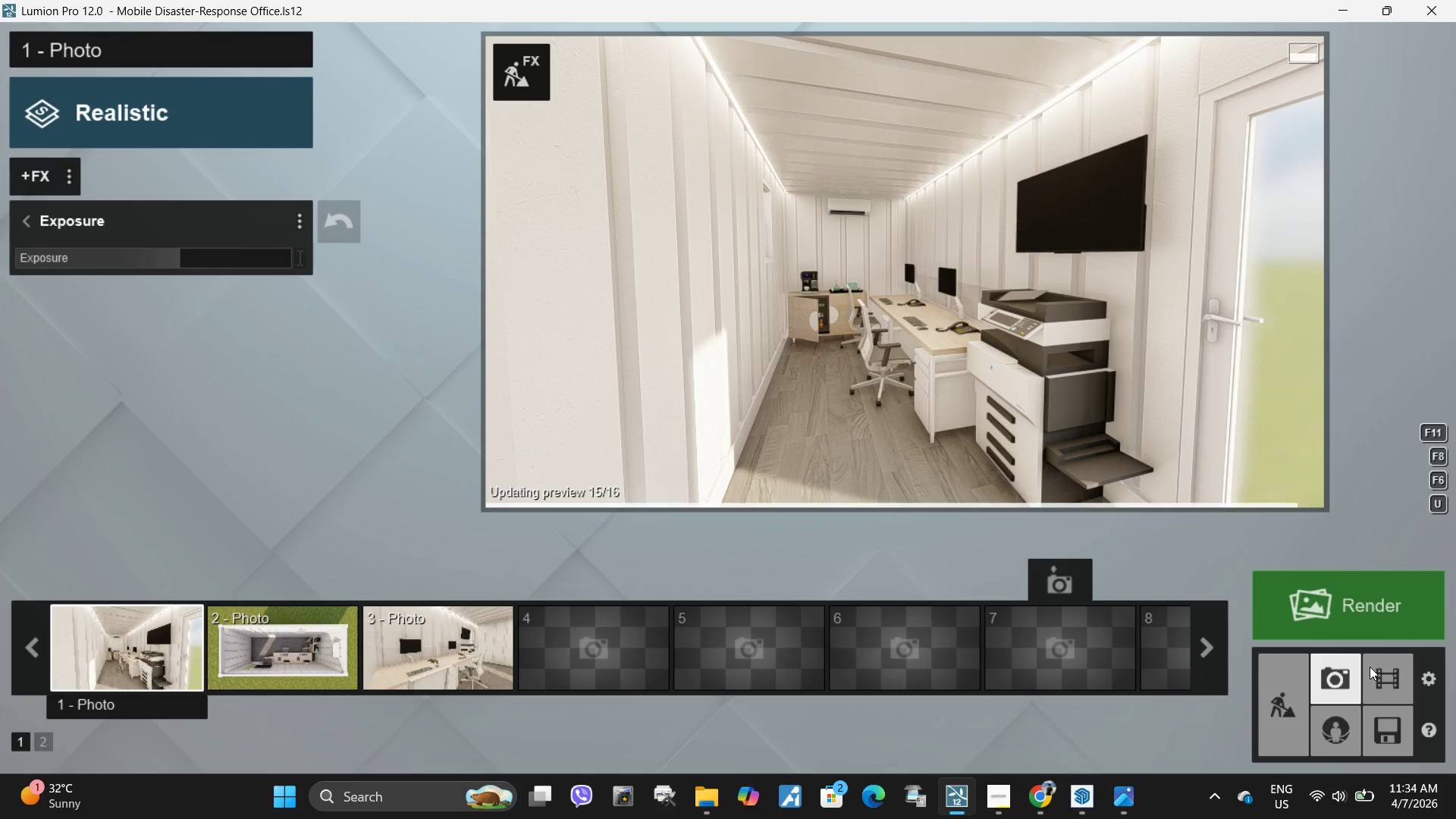 
left_click([1360, 607])
 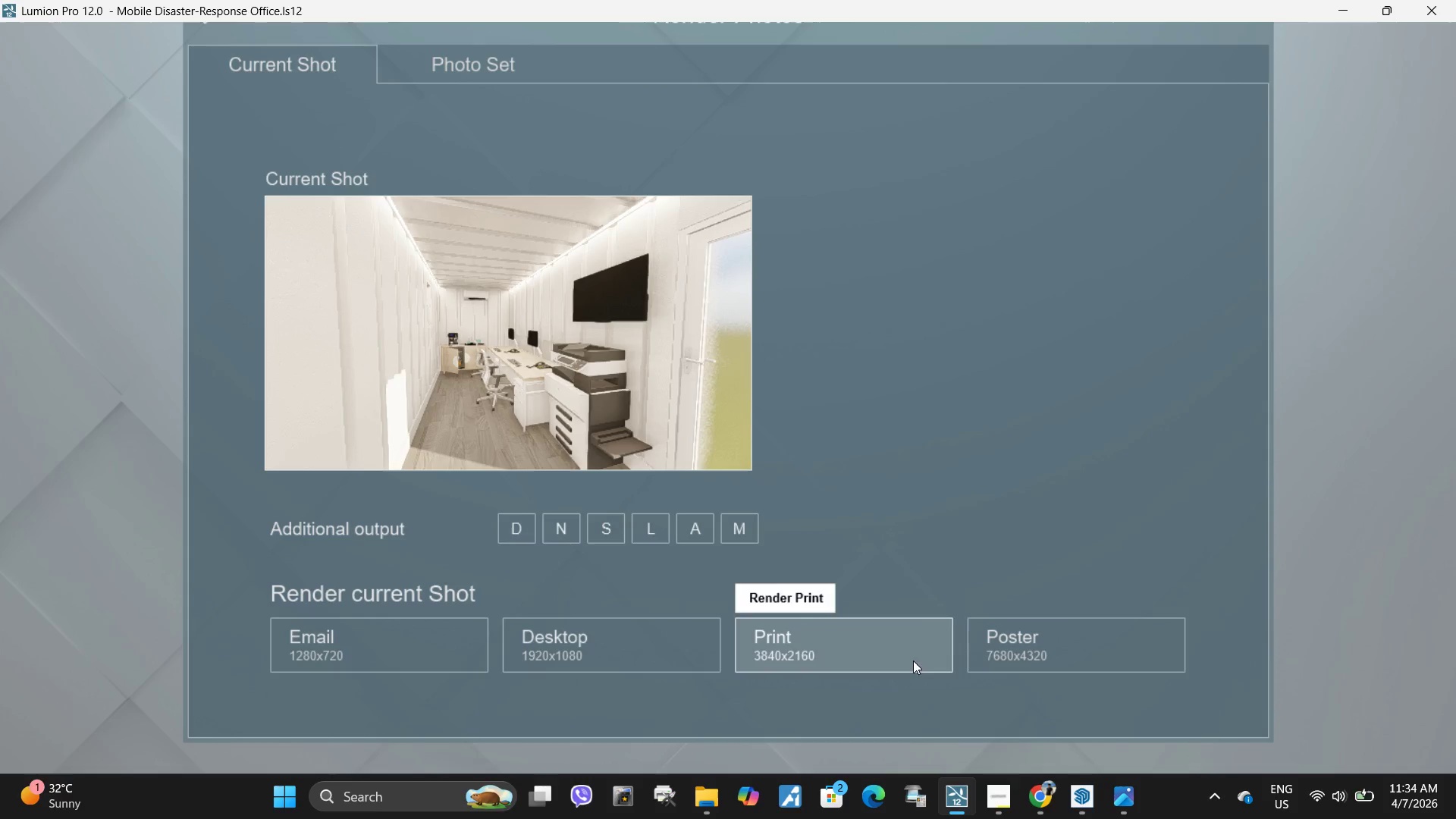 
left_click_drag(start_coordinate=[1059, 661], to_coordinate=[643, 167])
 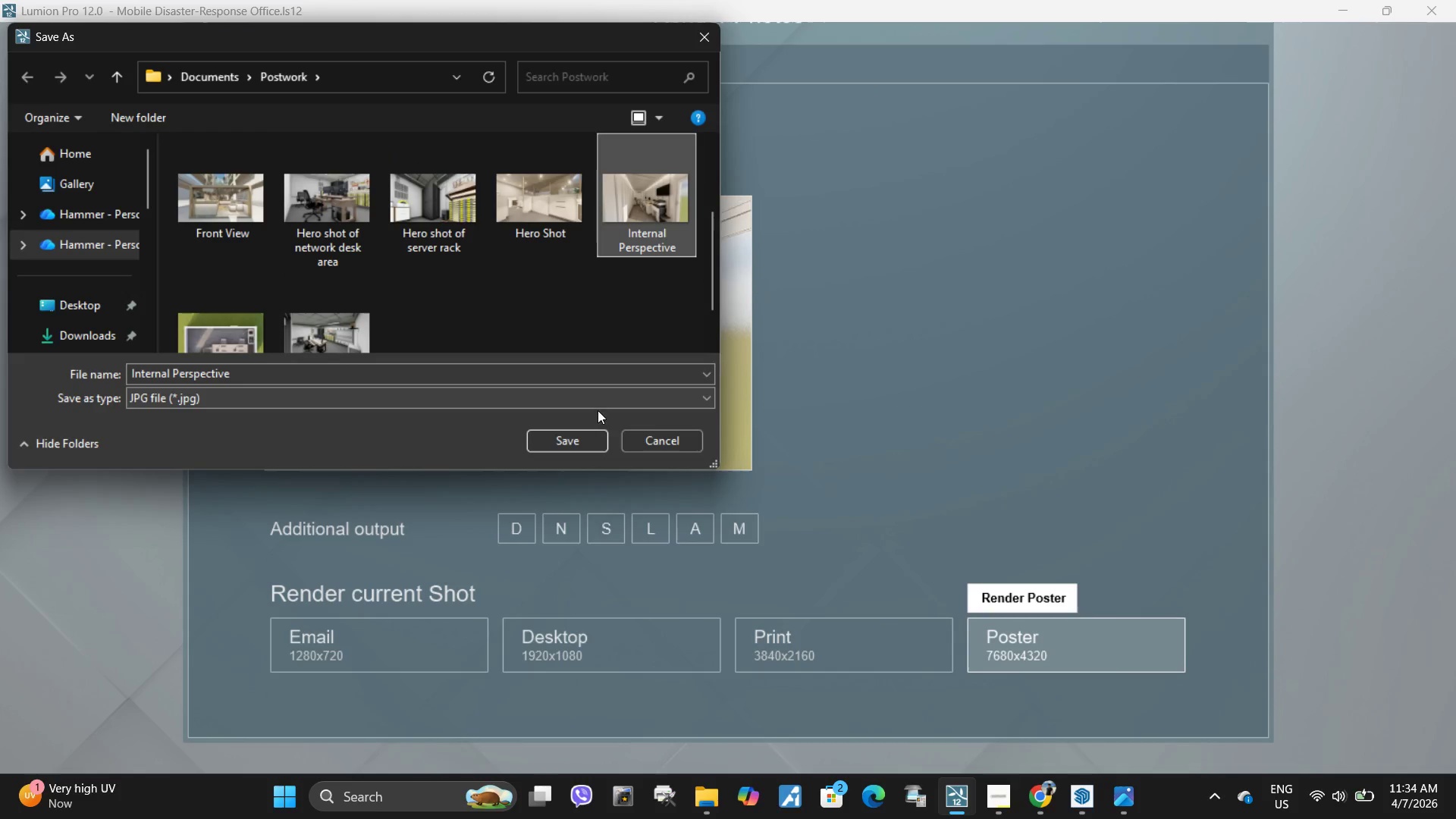 
scroll: coordinate [558, 255], scroll_direction: down, amount: 4.0
 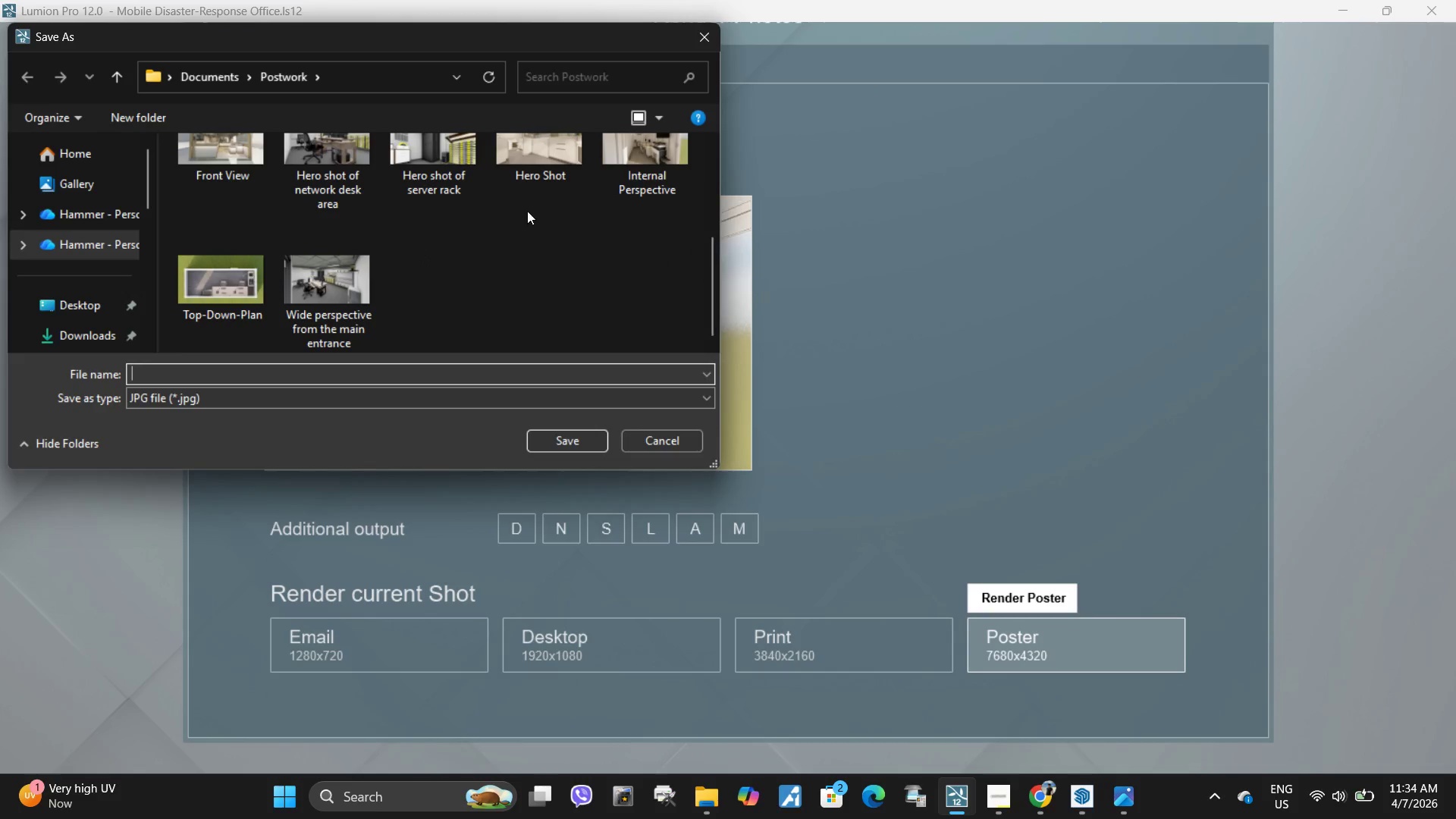 
left_click([643, 167])
 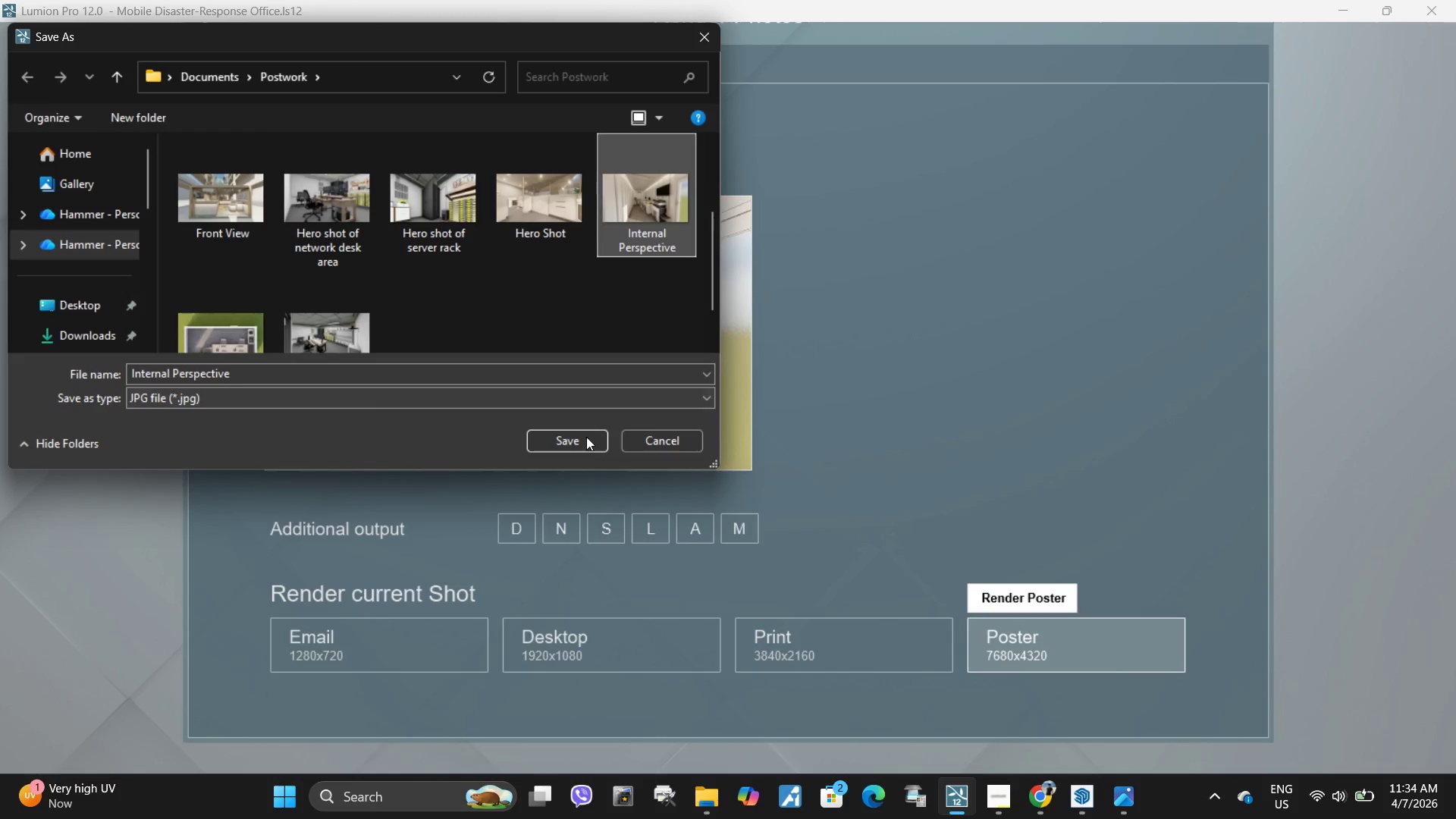 
left_click([574, 445])
 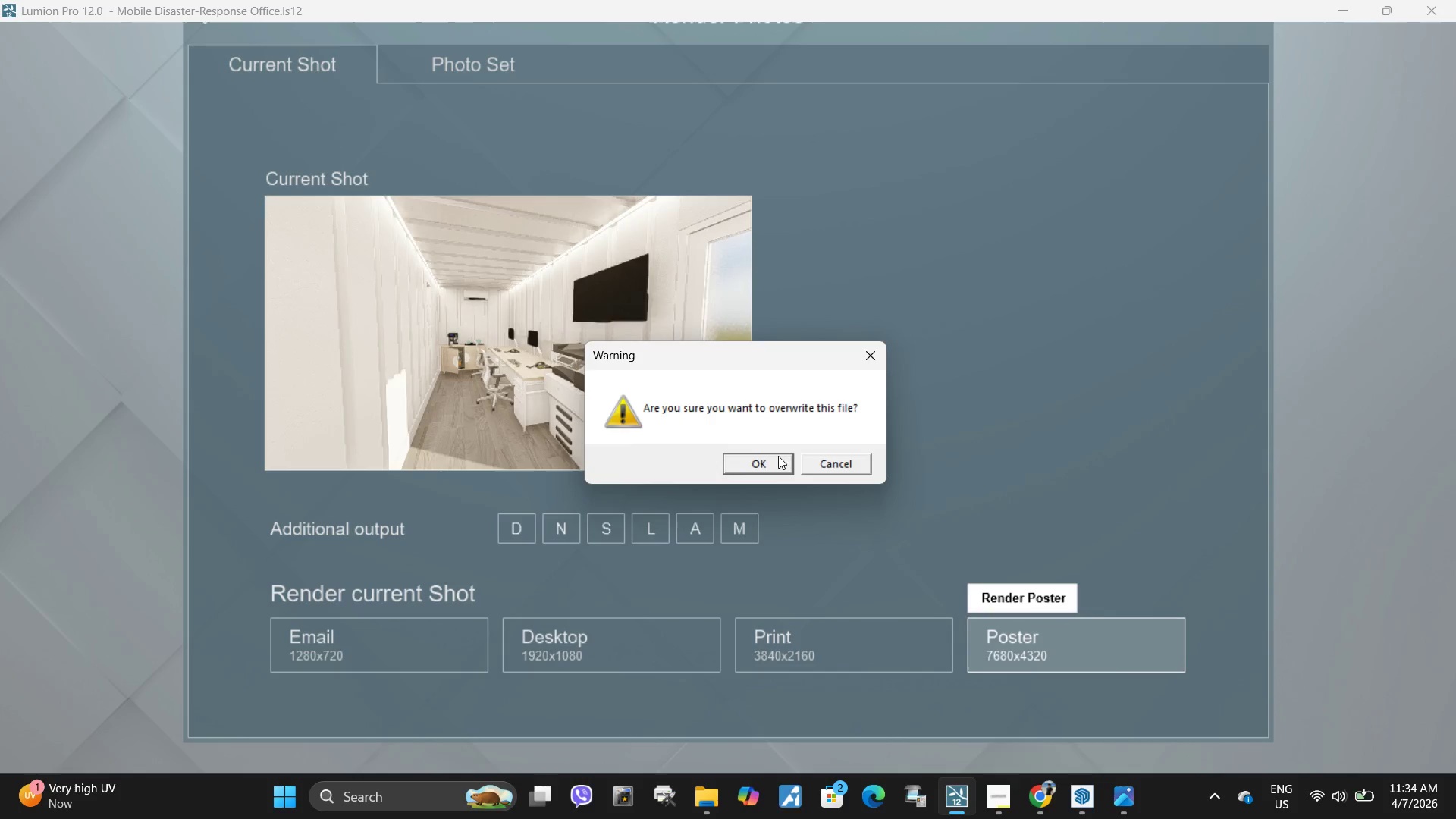 
left_click([759, 463])
 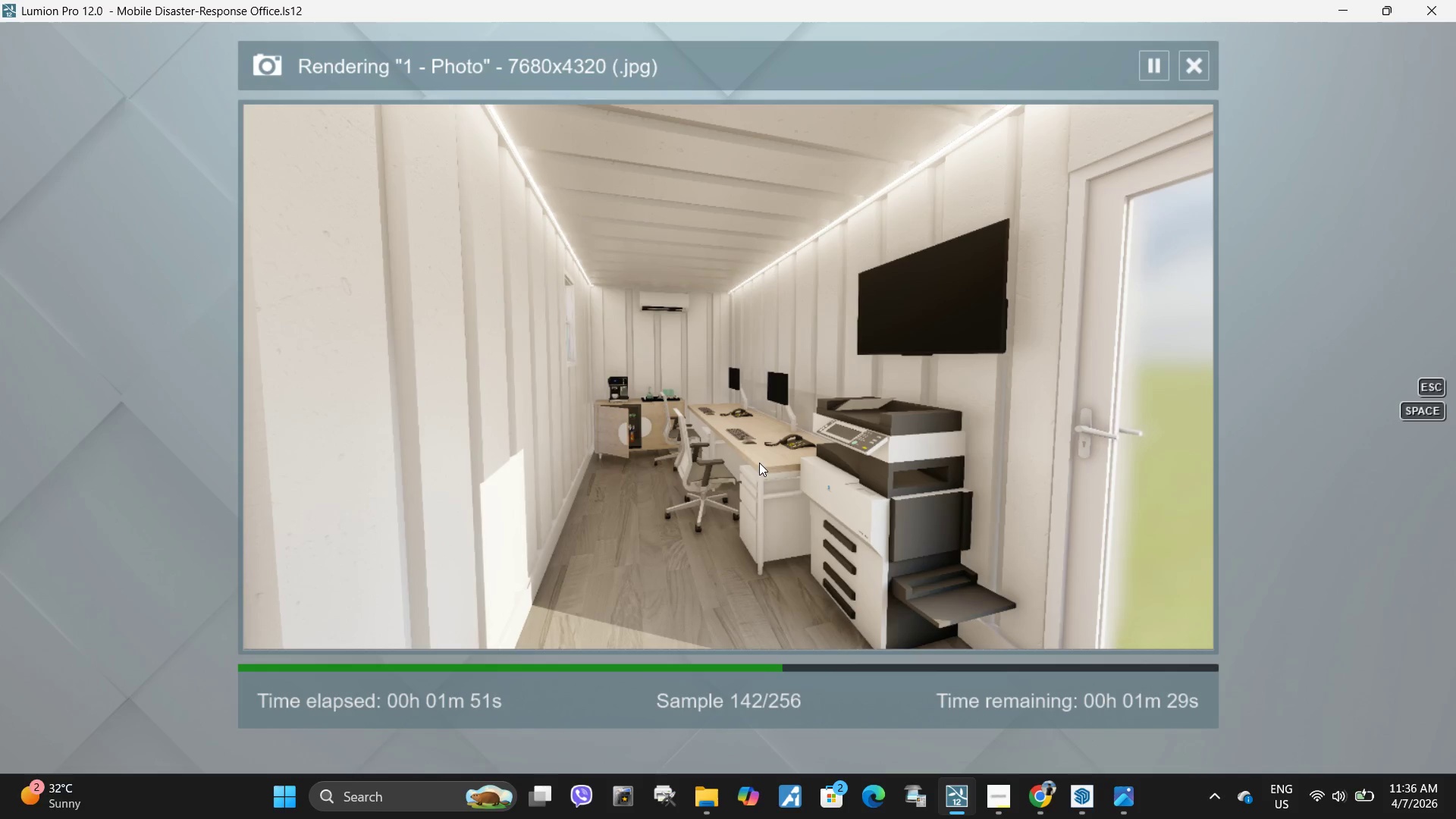 
wait(118.09)
 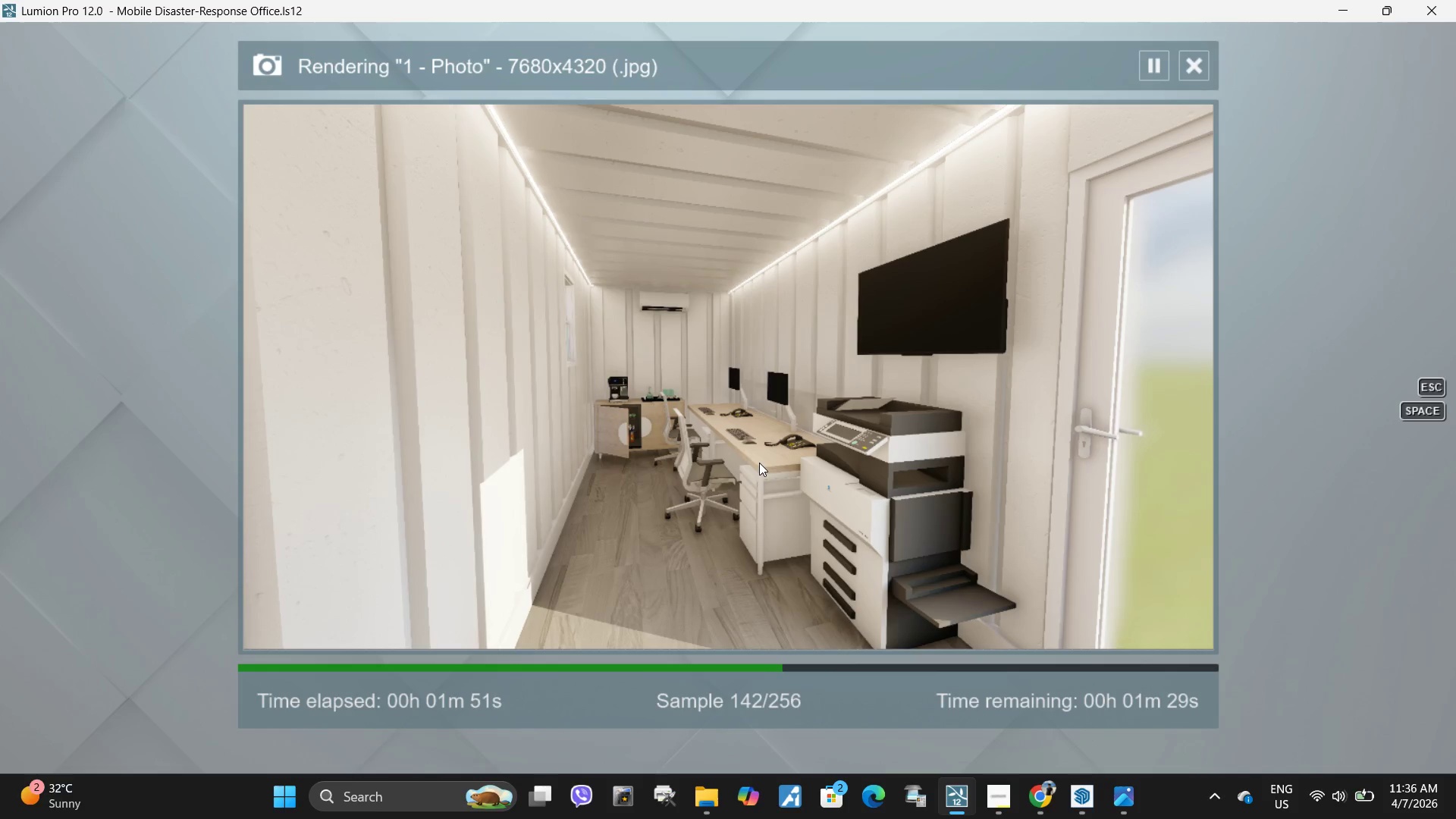 
left_click([1087, 813])
 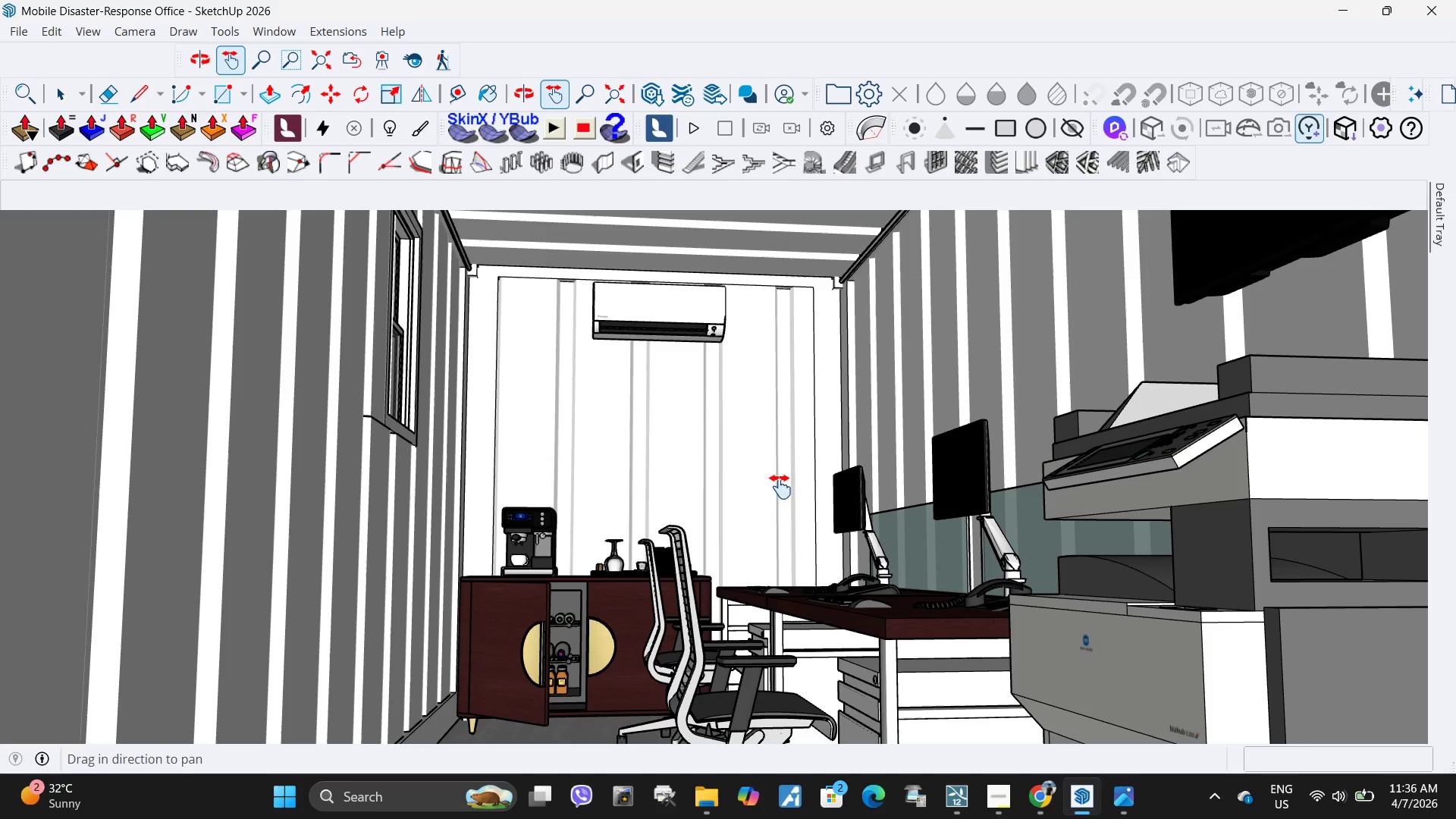 
left_click([710, 458])
 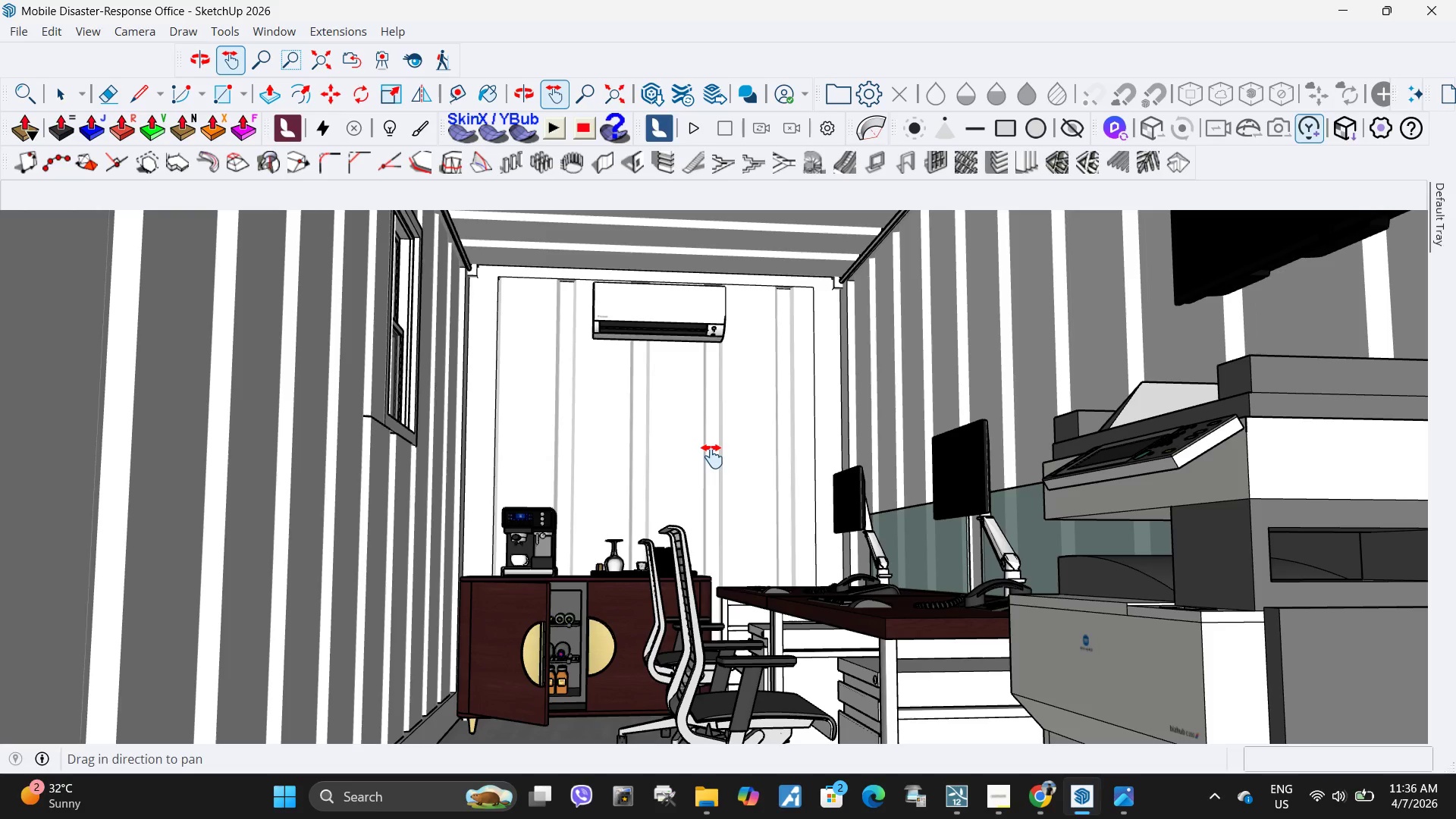 
key(Space)
 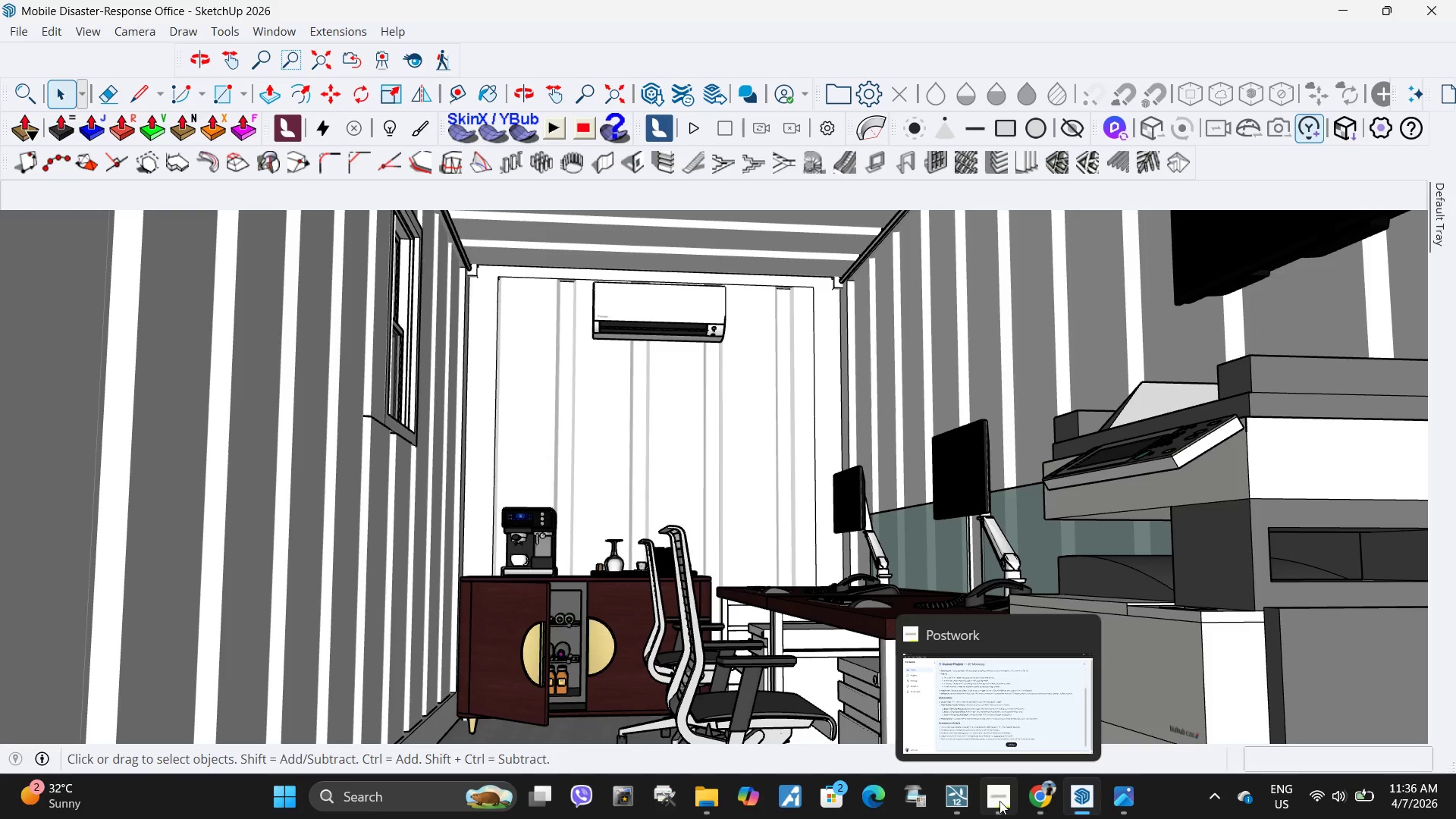 
left_click([983, 677])